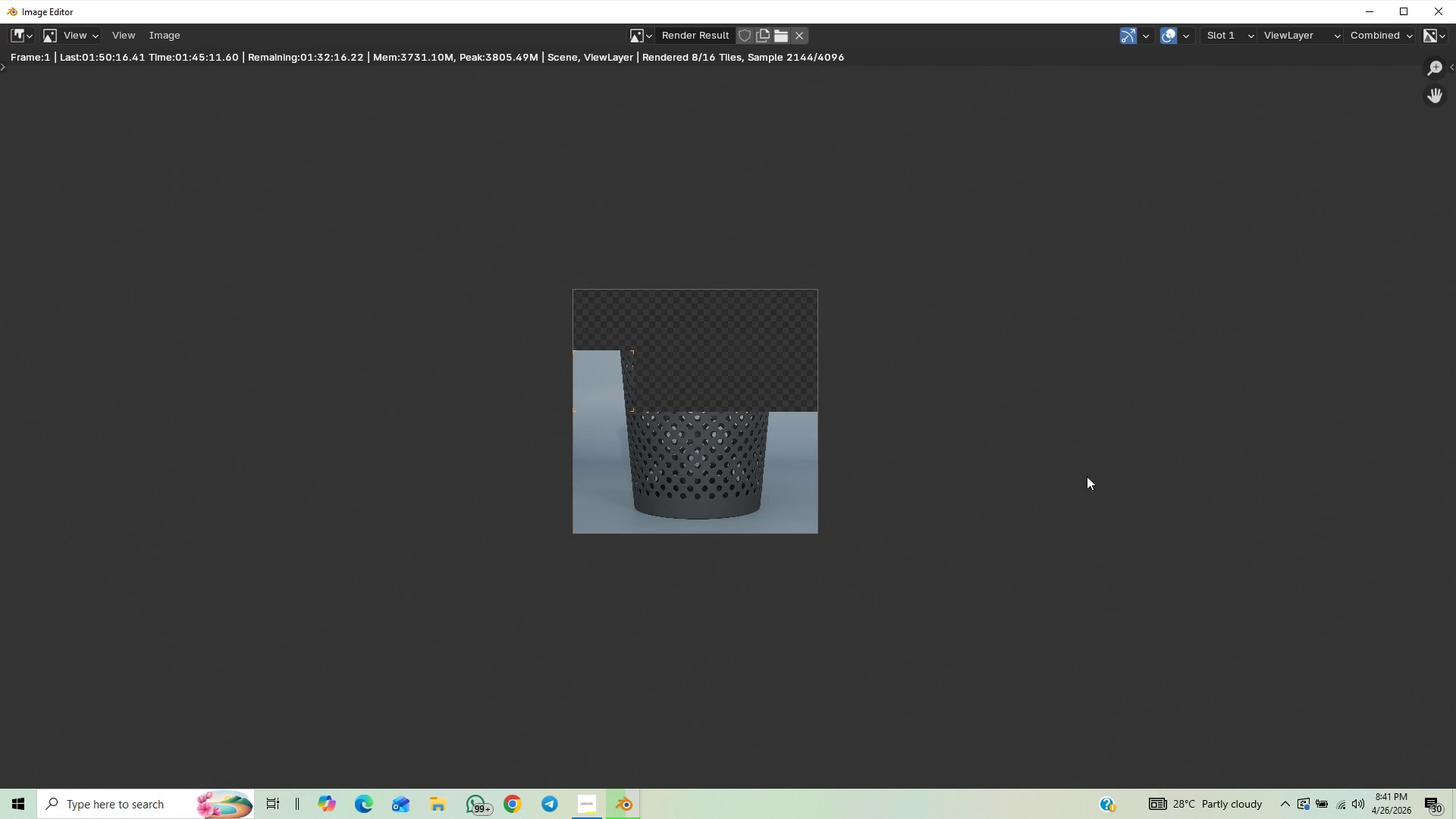 
scroll: coordinate [1087, 494], scroll_direction: none, amount: 0.0
 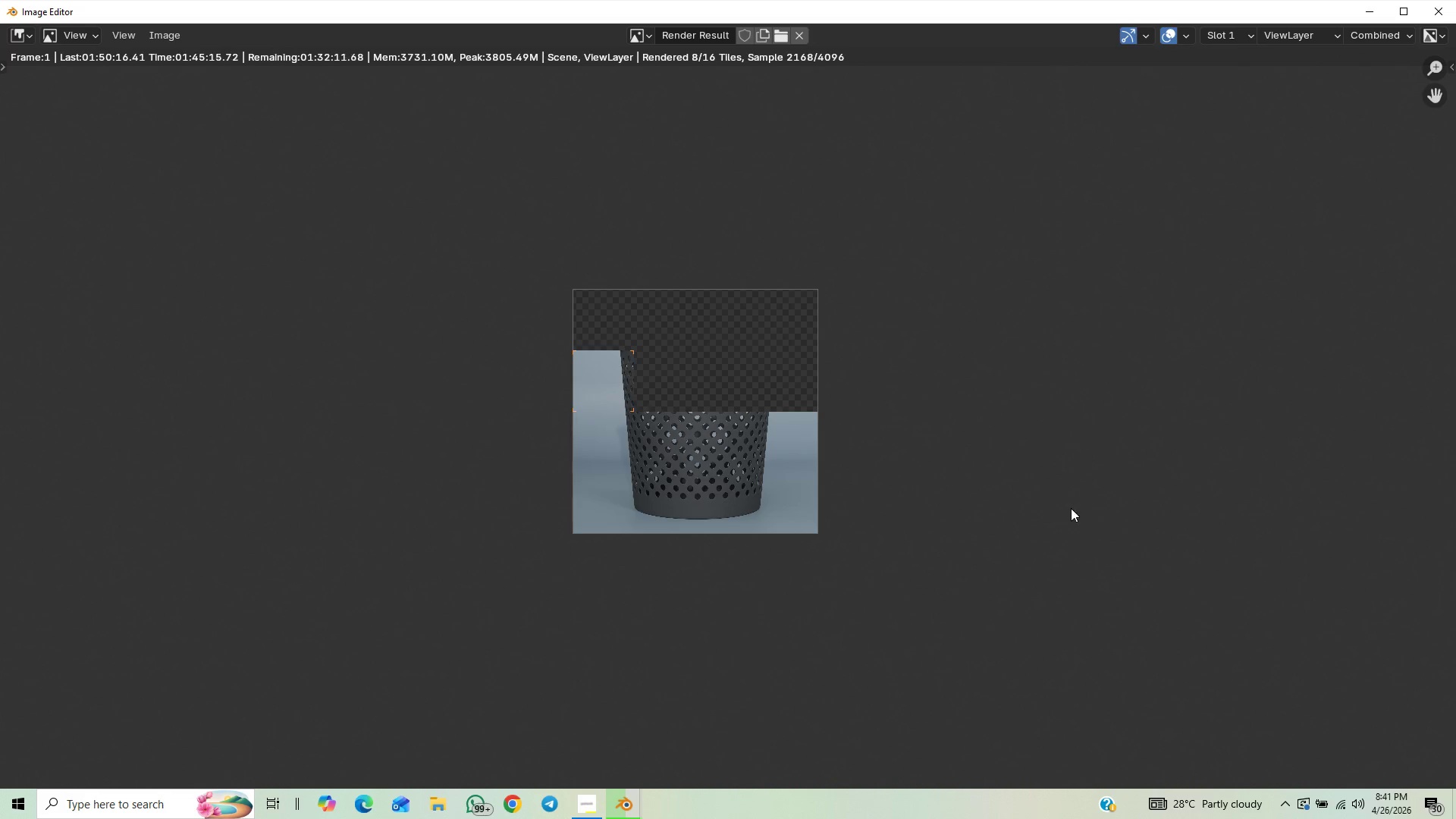 
scroll: coordinate [1053, 537], scroll_direction: down, amount: 1.0
 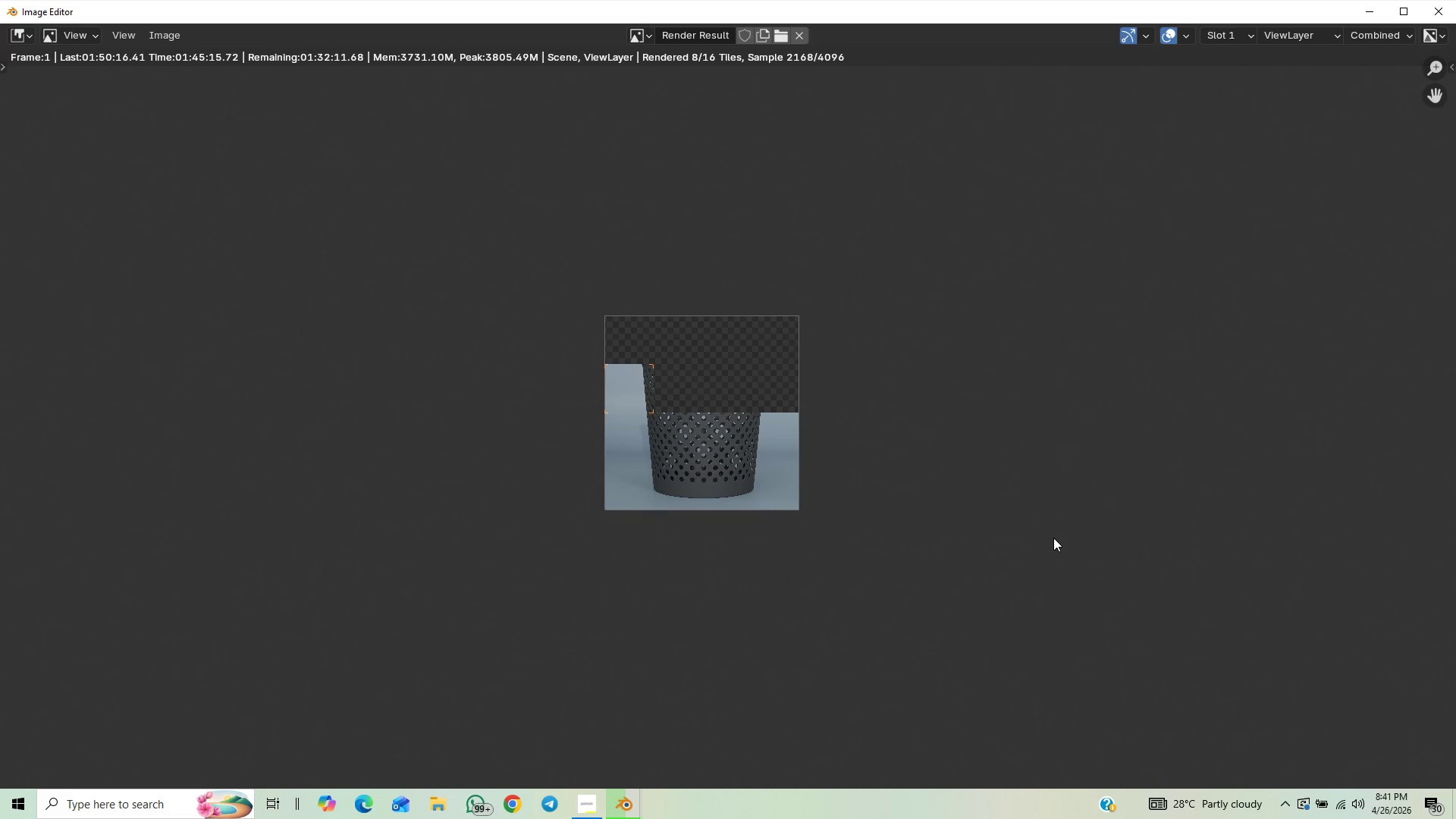 
scroll: coordinate [1053, 538], scroll_direction: up, amount: 5.0
 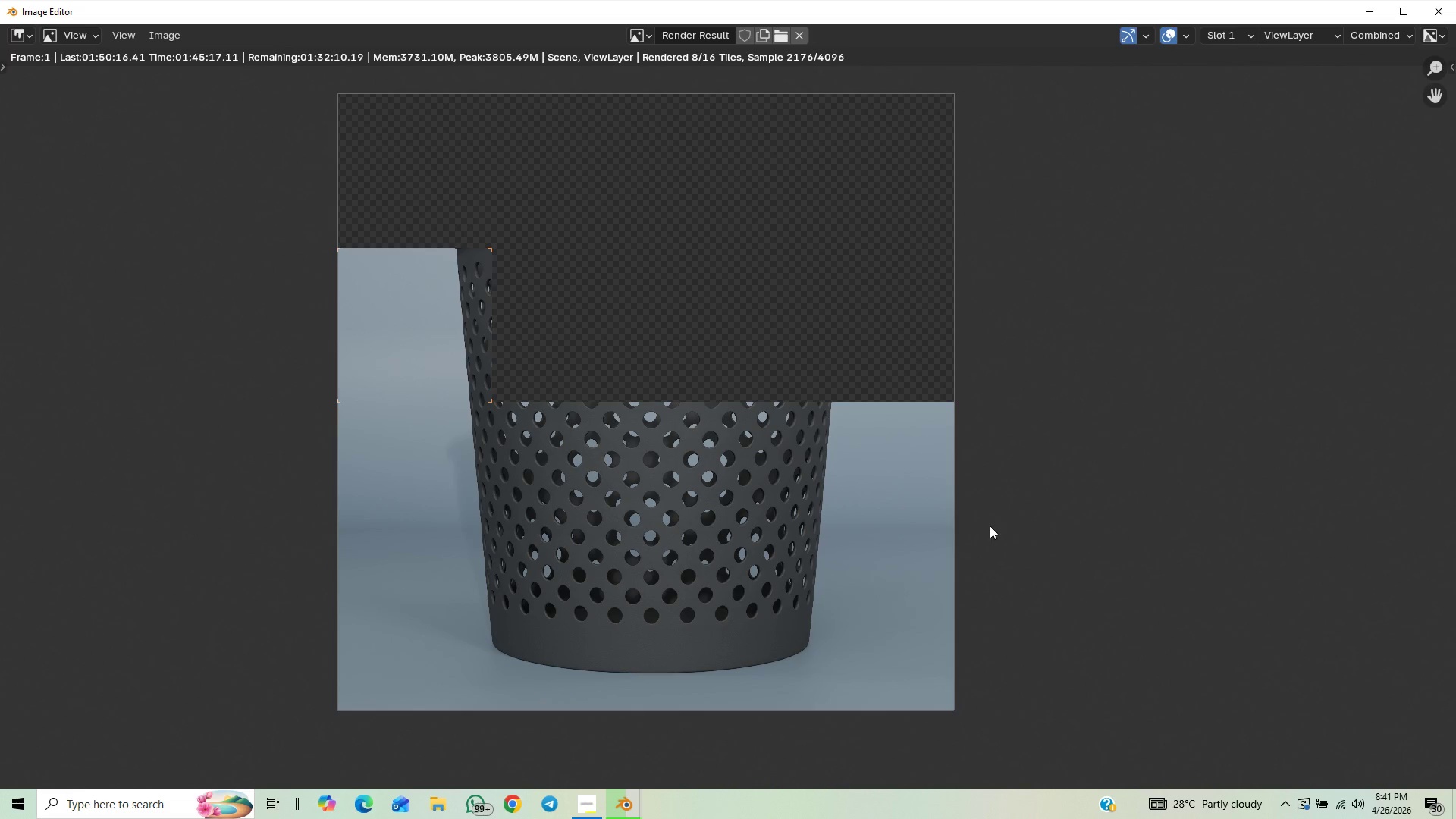 
scroll: coordinate [975, 532], scroll_direction: down, amount: 1.0
 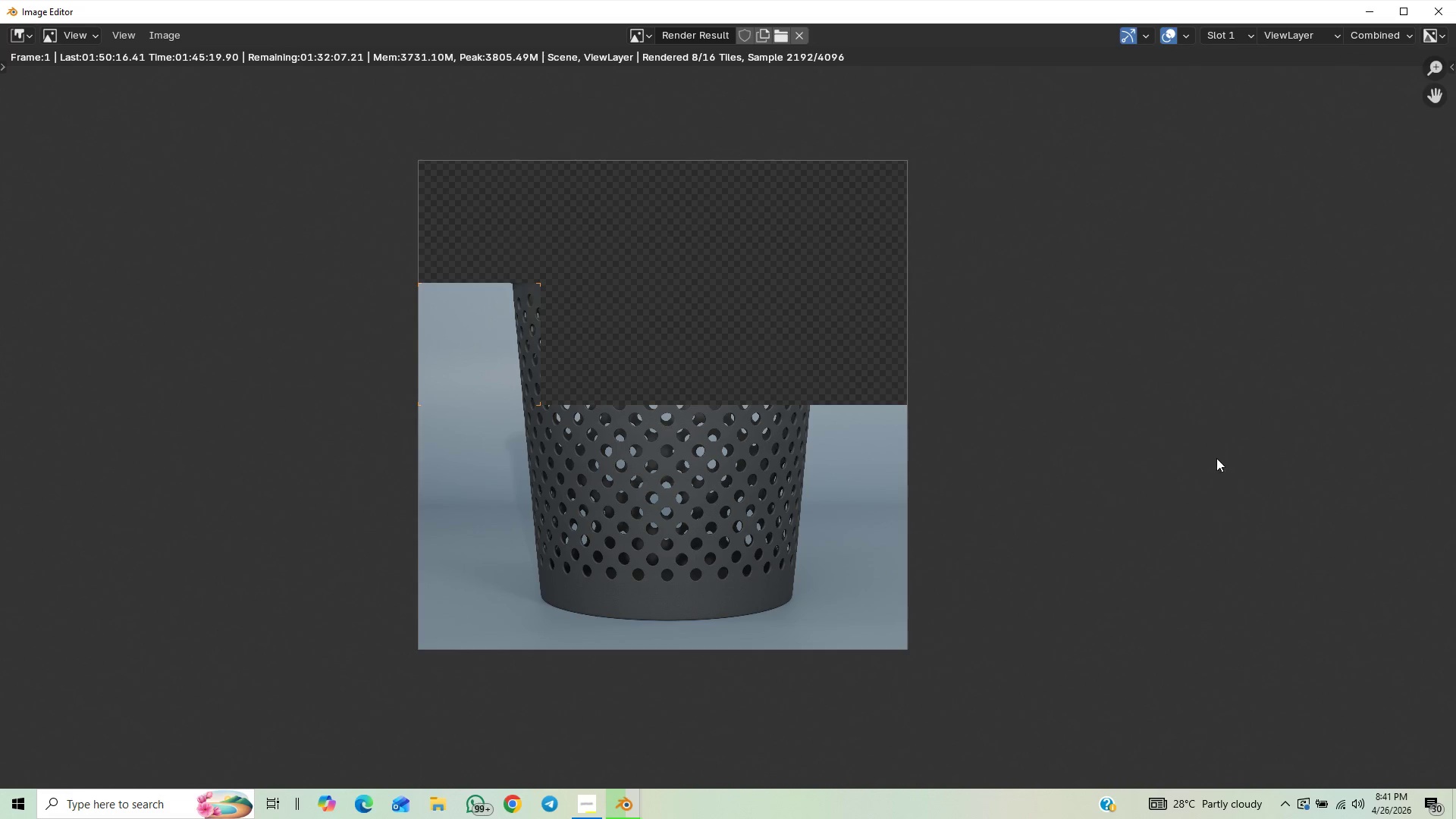 
wait(7.72)
 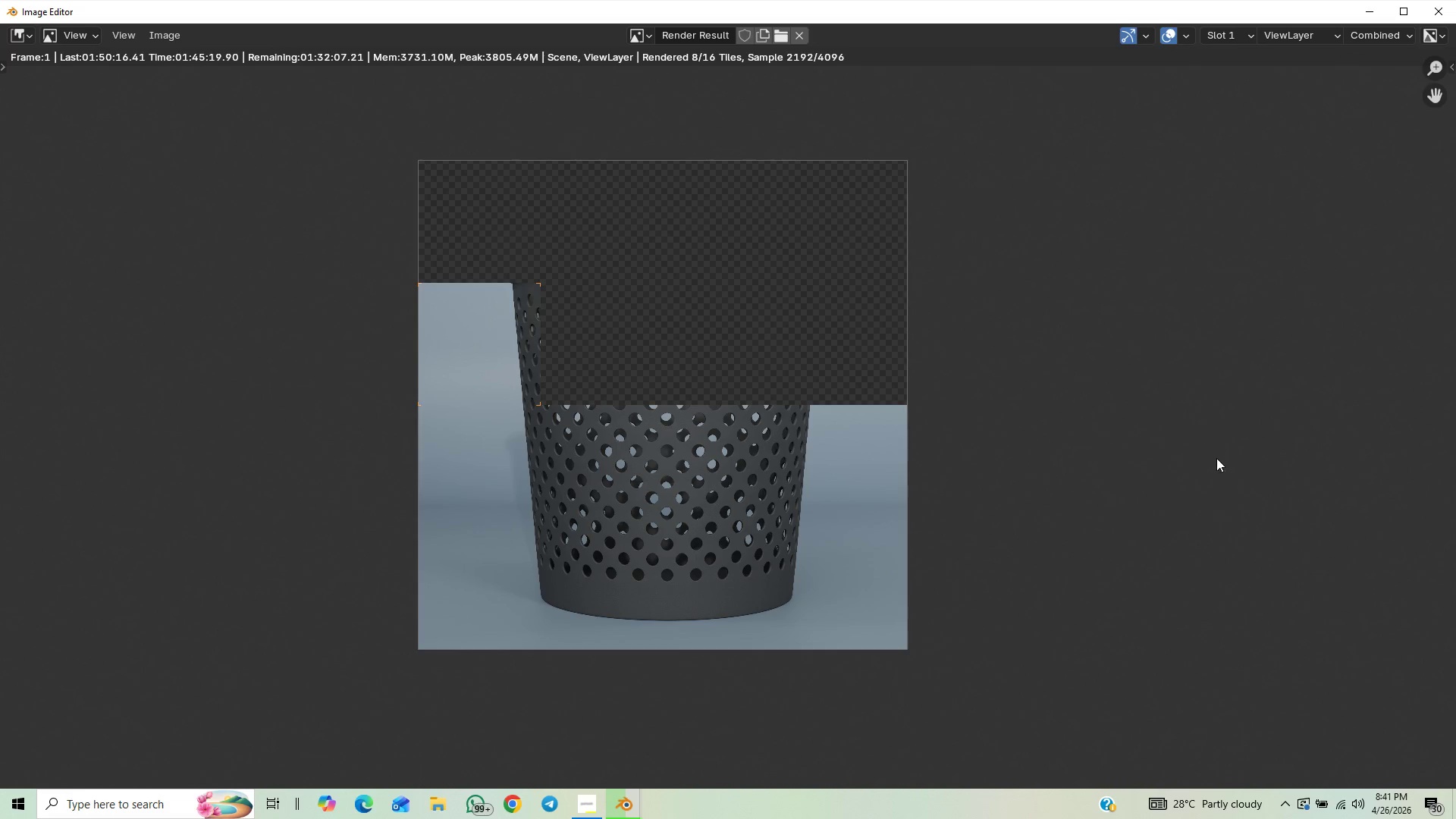 
scroll: coordinate [1047, 463], scroll_direction: down, amount: 2.0
 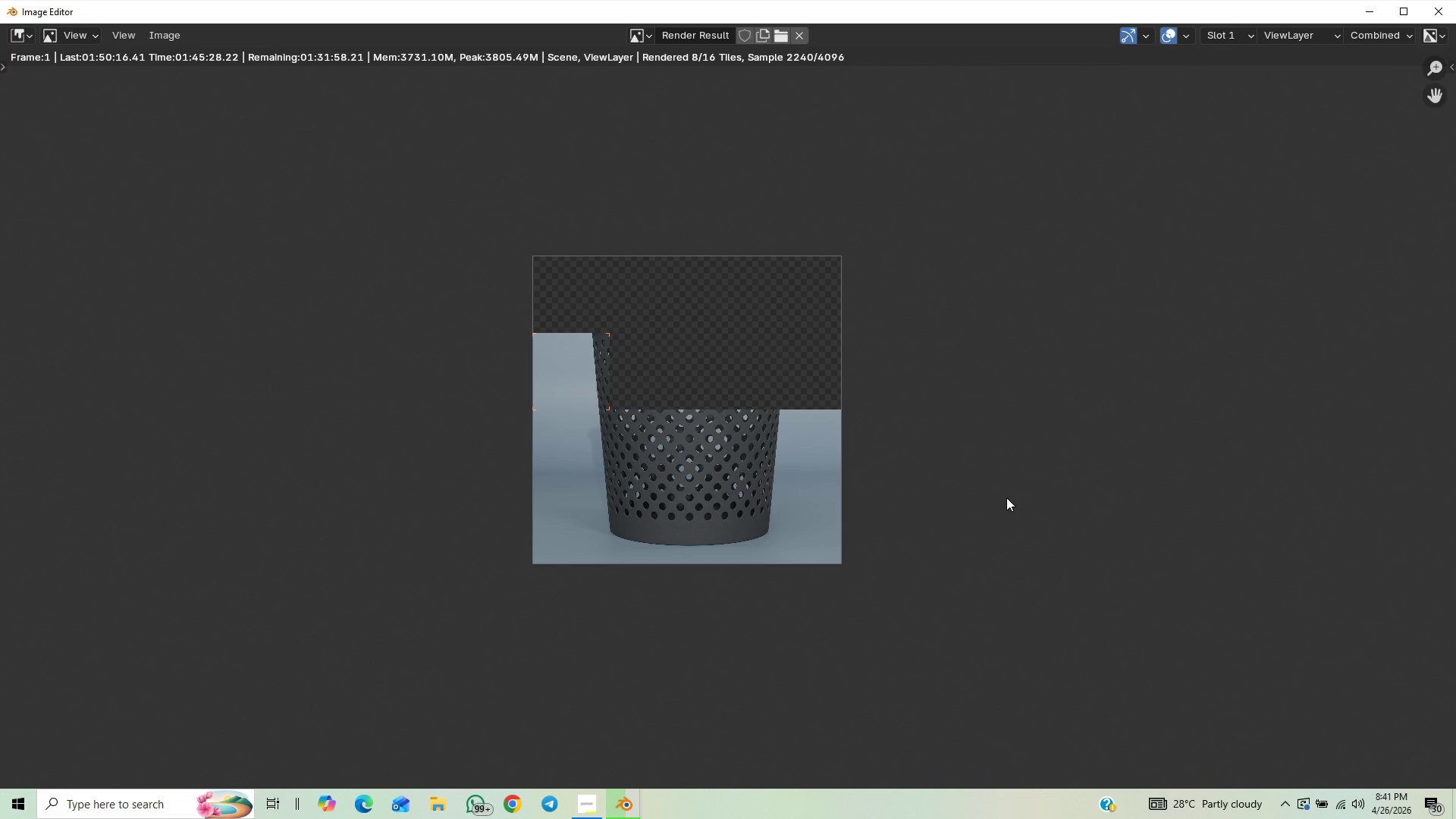 
scroll: coordinate [1006, 497], scroll_direction: up, amount: 1.0
 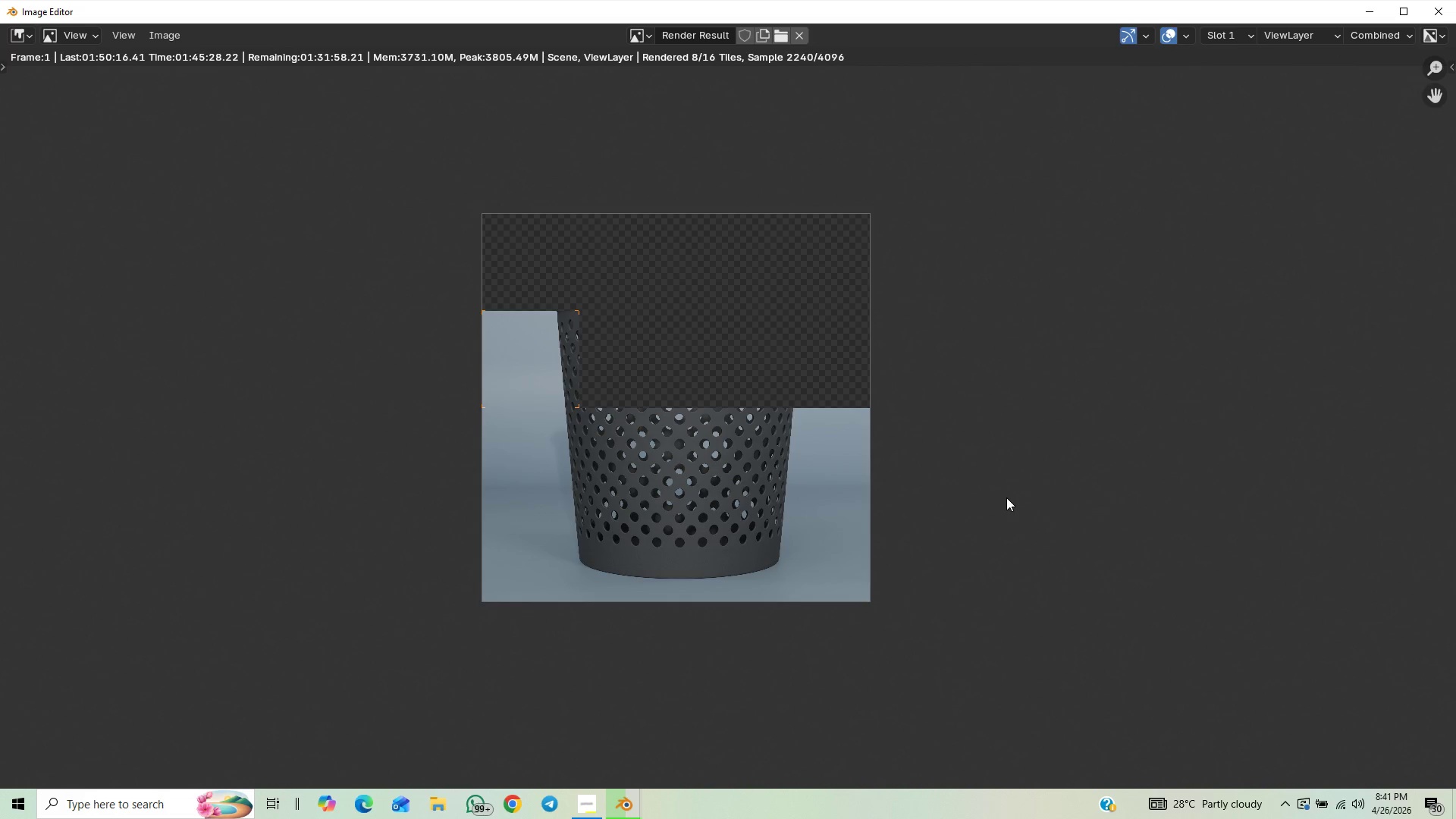 
scroll: coordinate [1010, 491], scroll_direction: down, amount: 4.0
 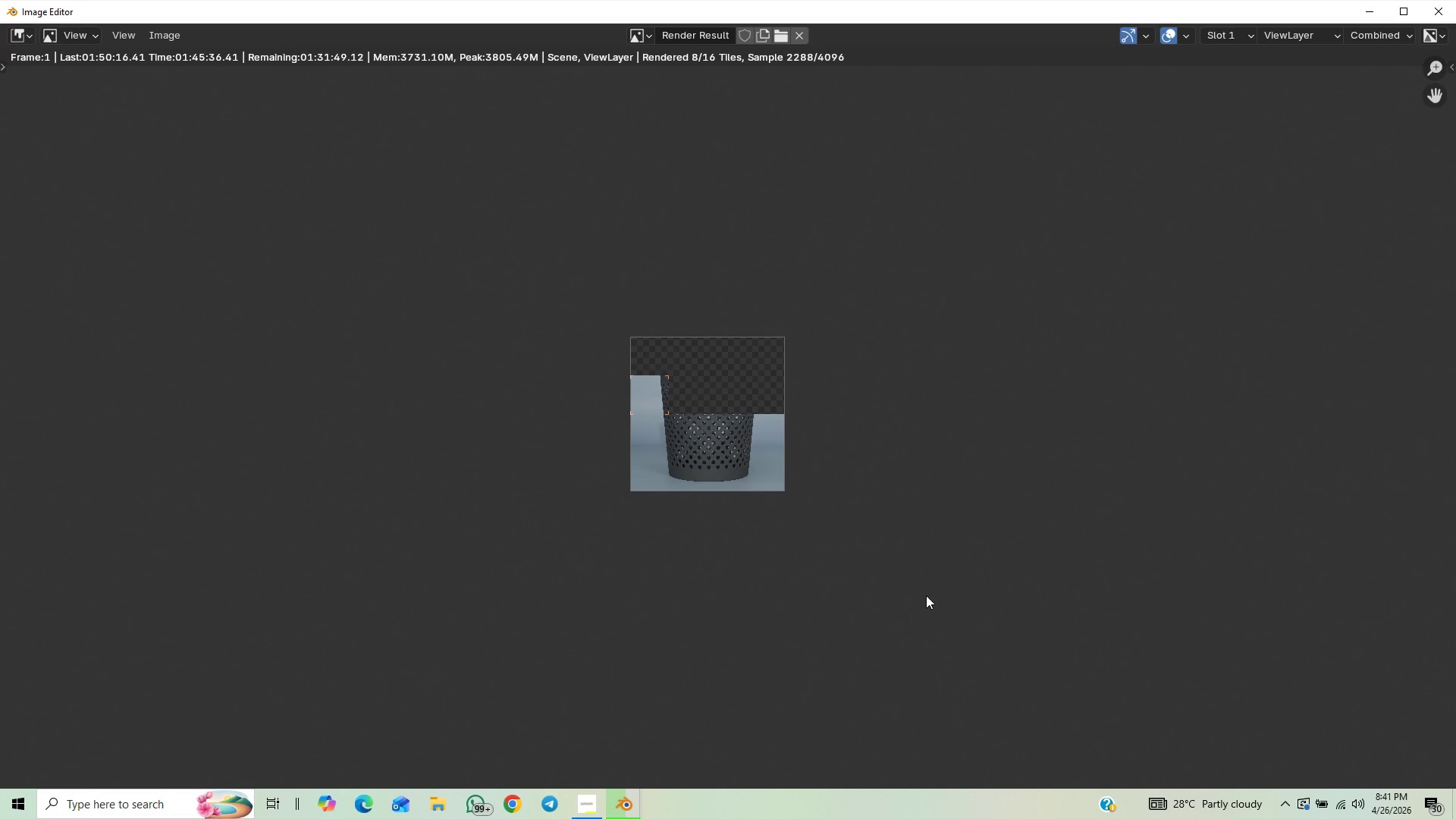 
scroll: coordinate [999, 540], scroll_direction: up, amount: 5.0
 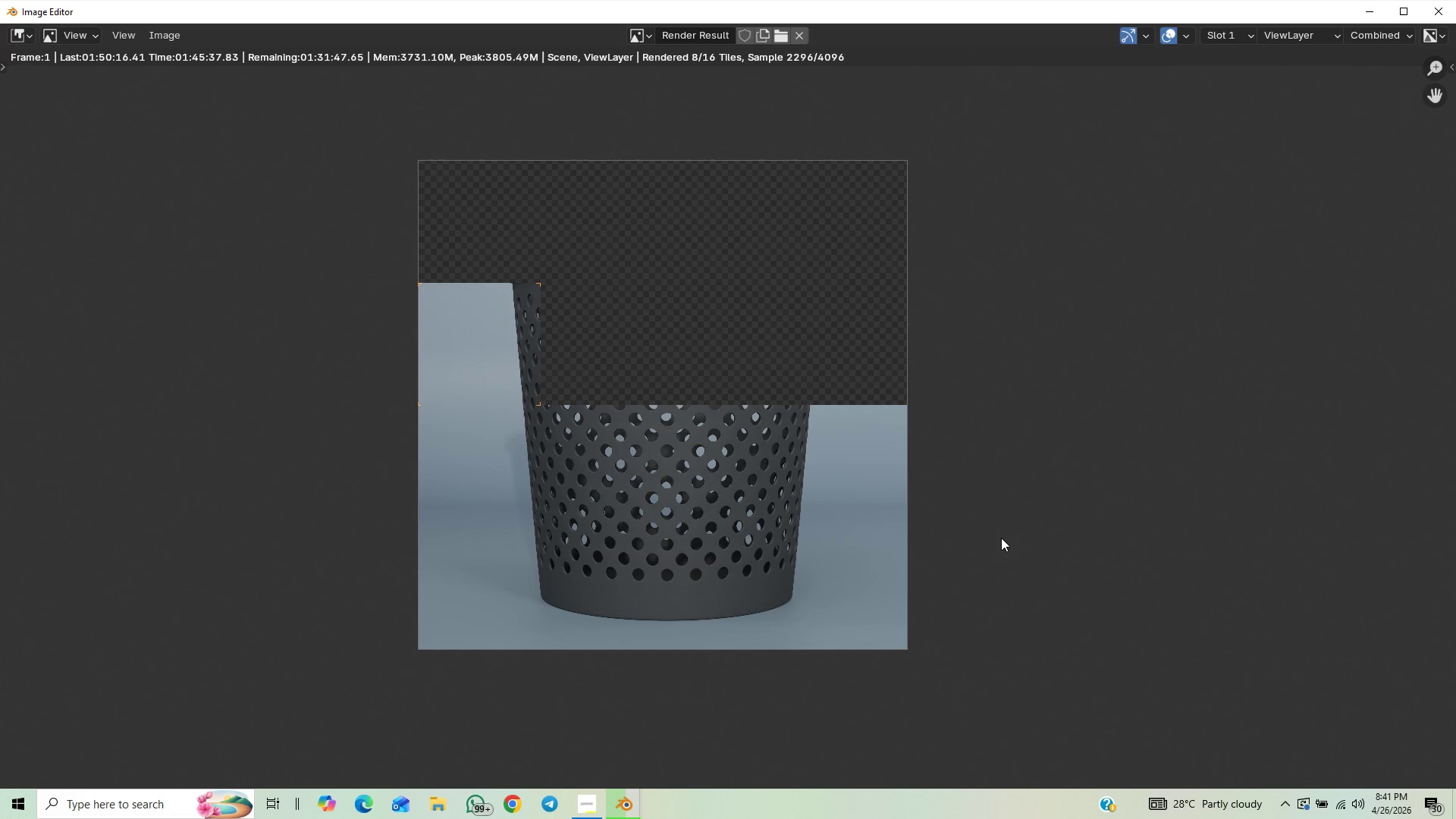 
scroll: coordinate [999, 538], scroll_direction: down, amount: 1.0
 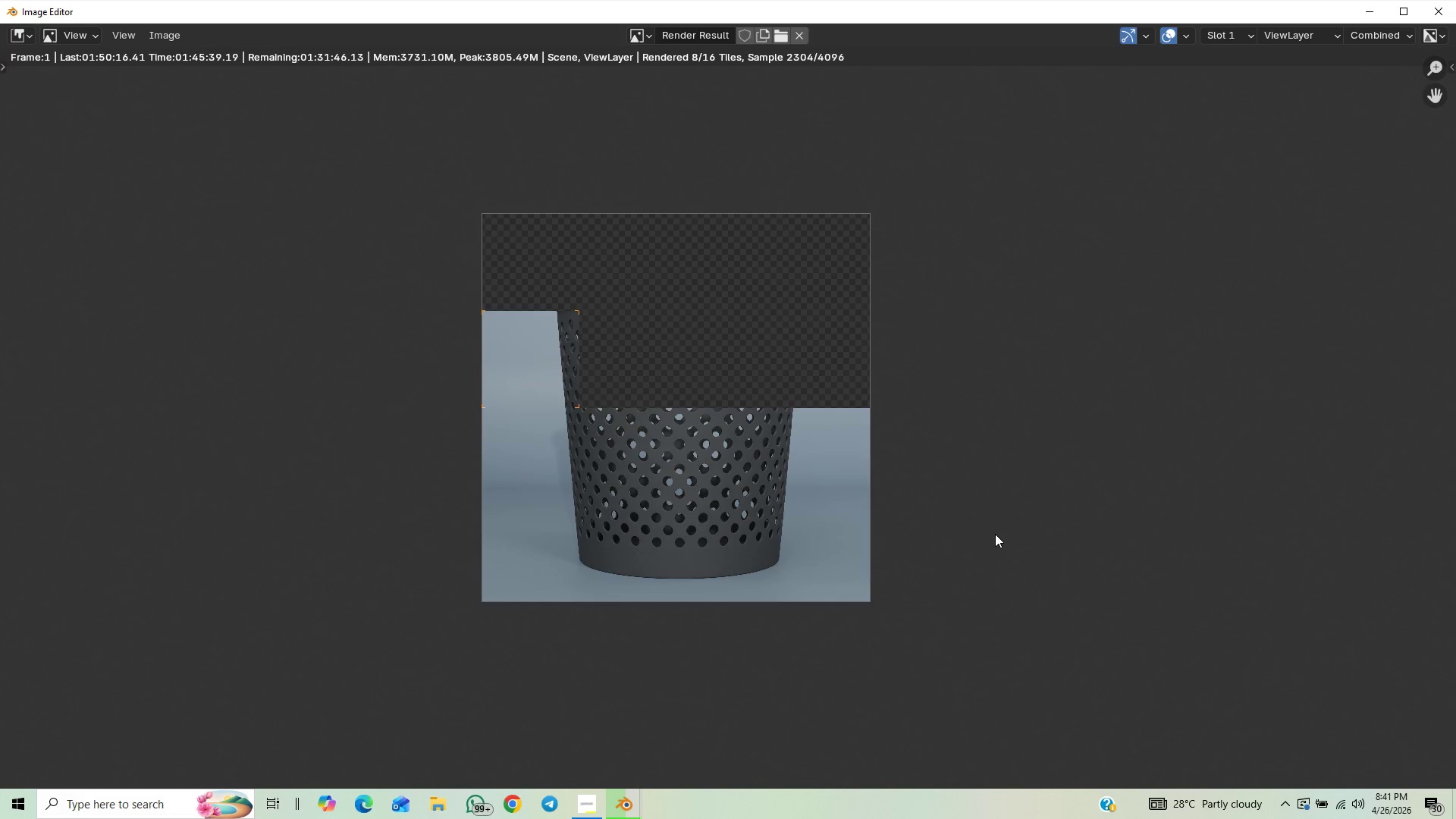 
scroll: coordinate [995, 532], scroll_direction: up, amount: 3.0
 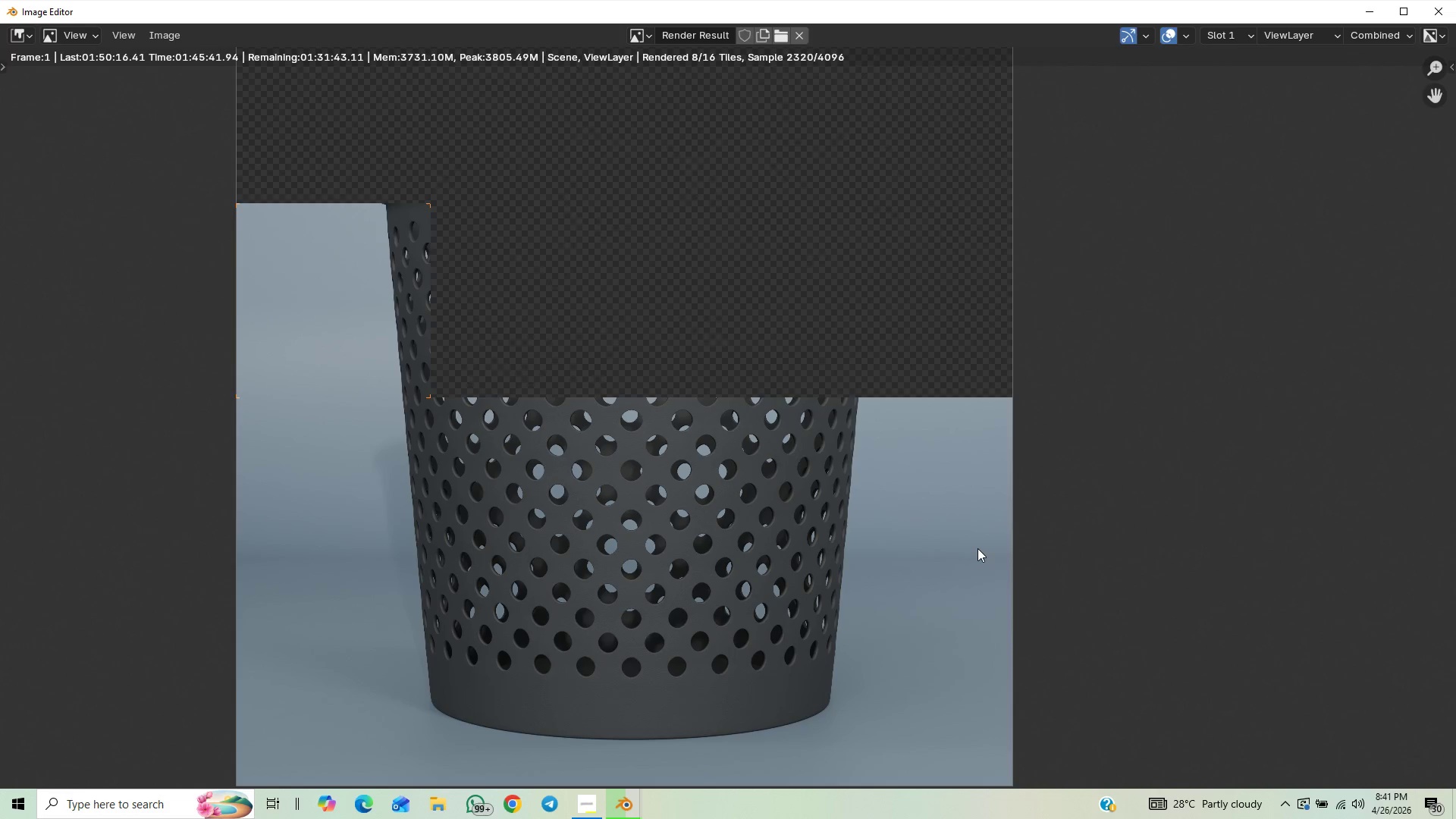 
scroll: coordinate [977, 546], scroll_direction: down, amount: 2.0
 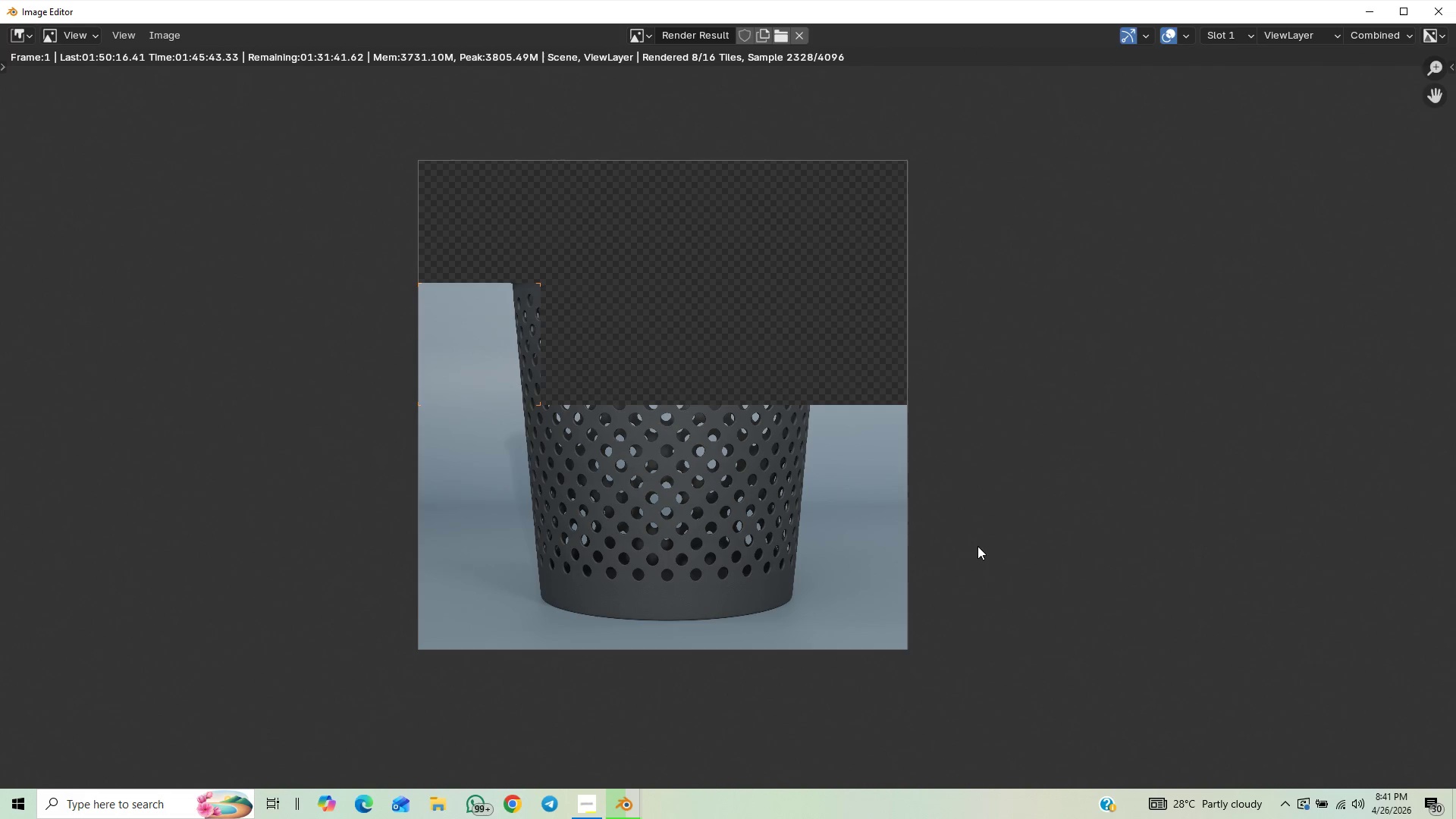 
scroll: coordinate [977, 546], scroll_direction: up, amount: 1.0
 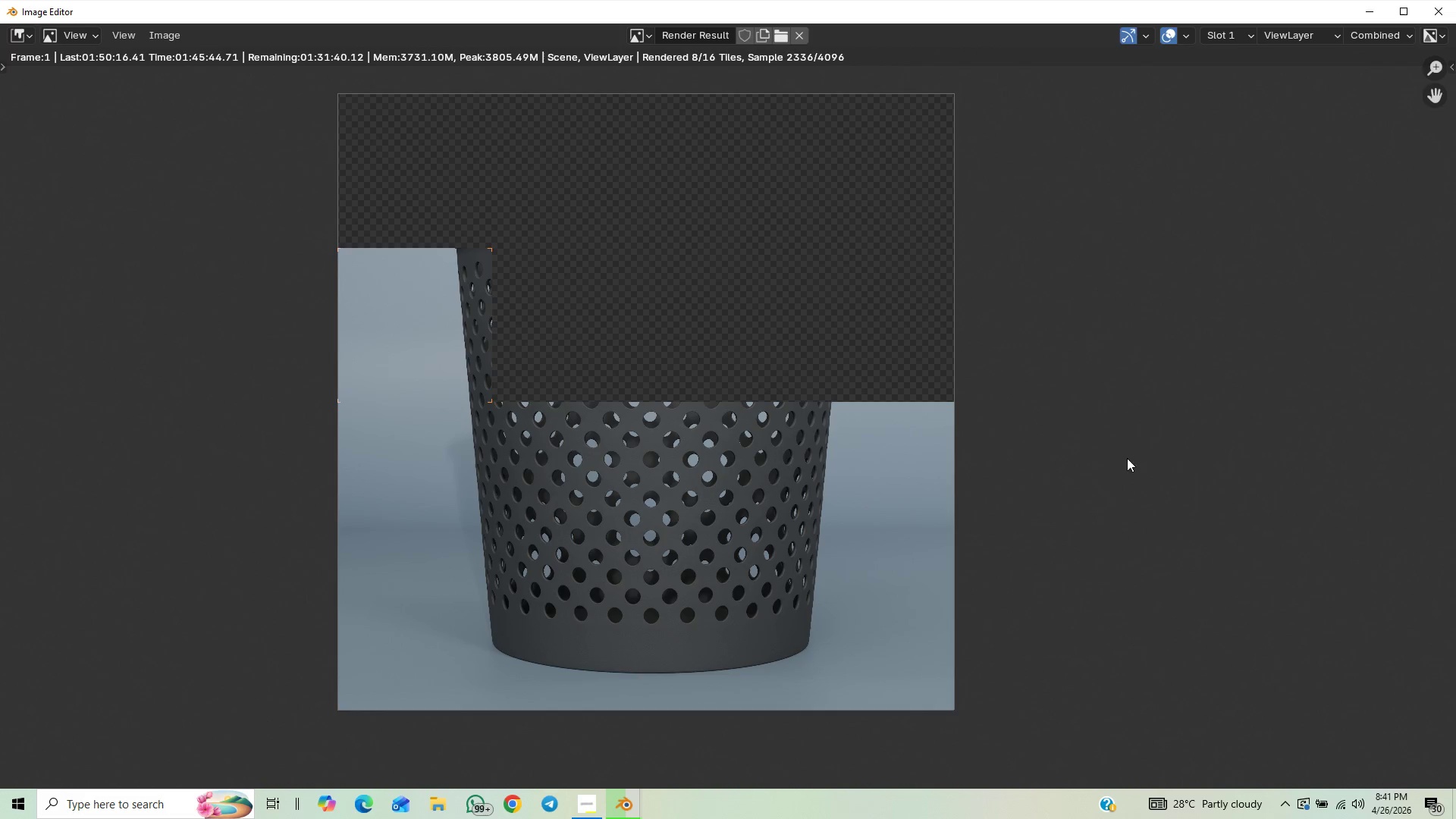 
scroll: coordinate [1094, 500], scroll_direction: down, amount: 1.0
 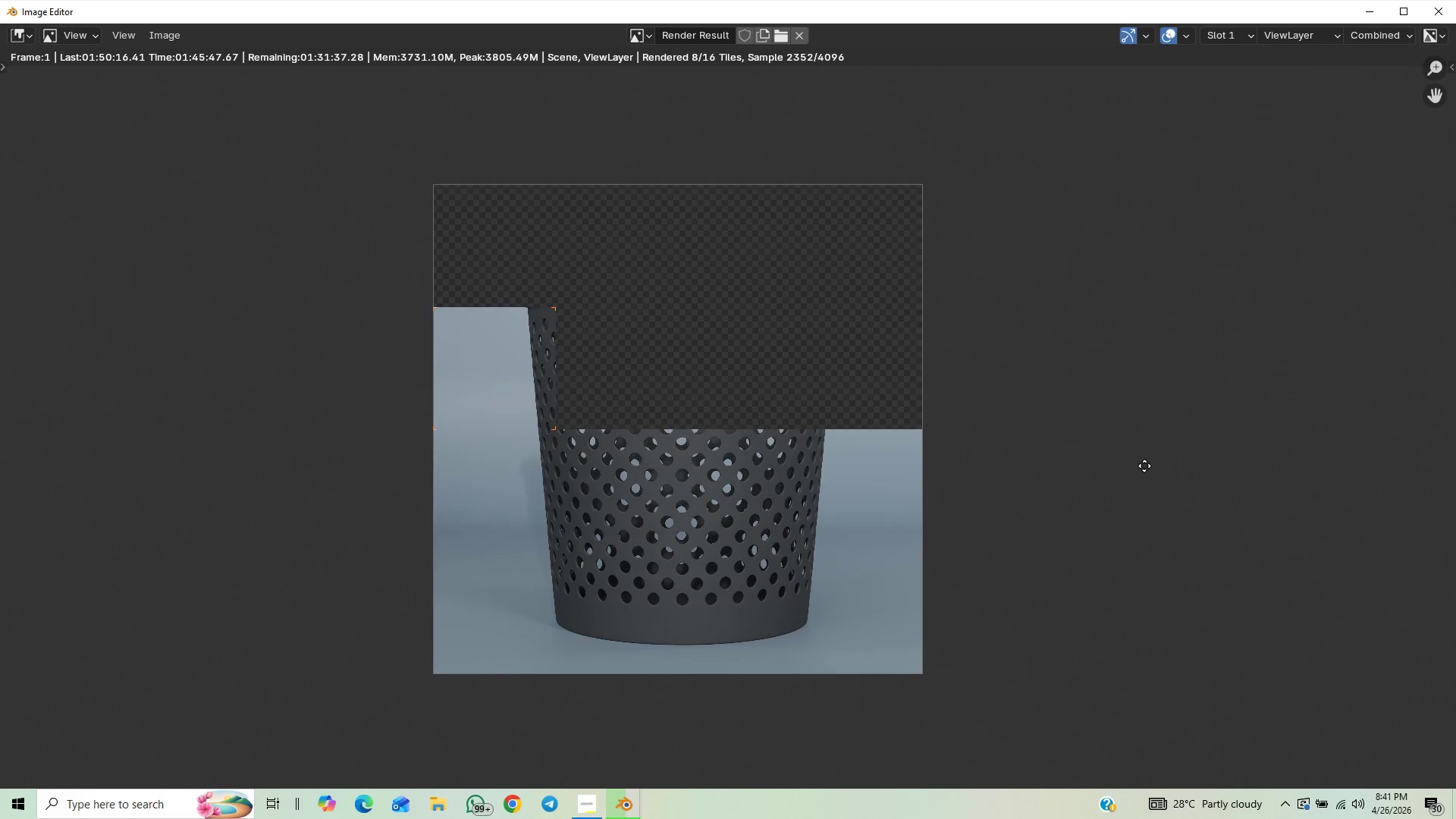 
scroll: coordinate [1154, 456], scroll_direction: up, amount: 1.0
 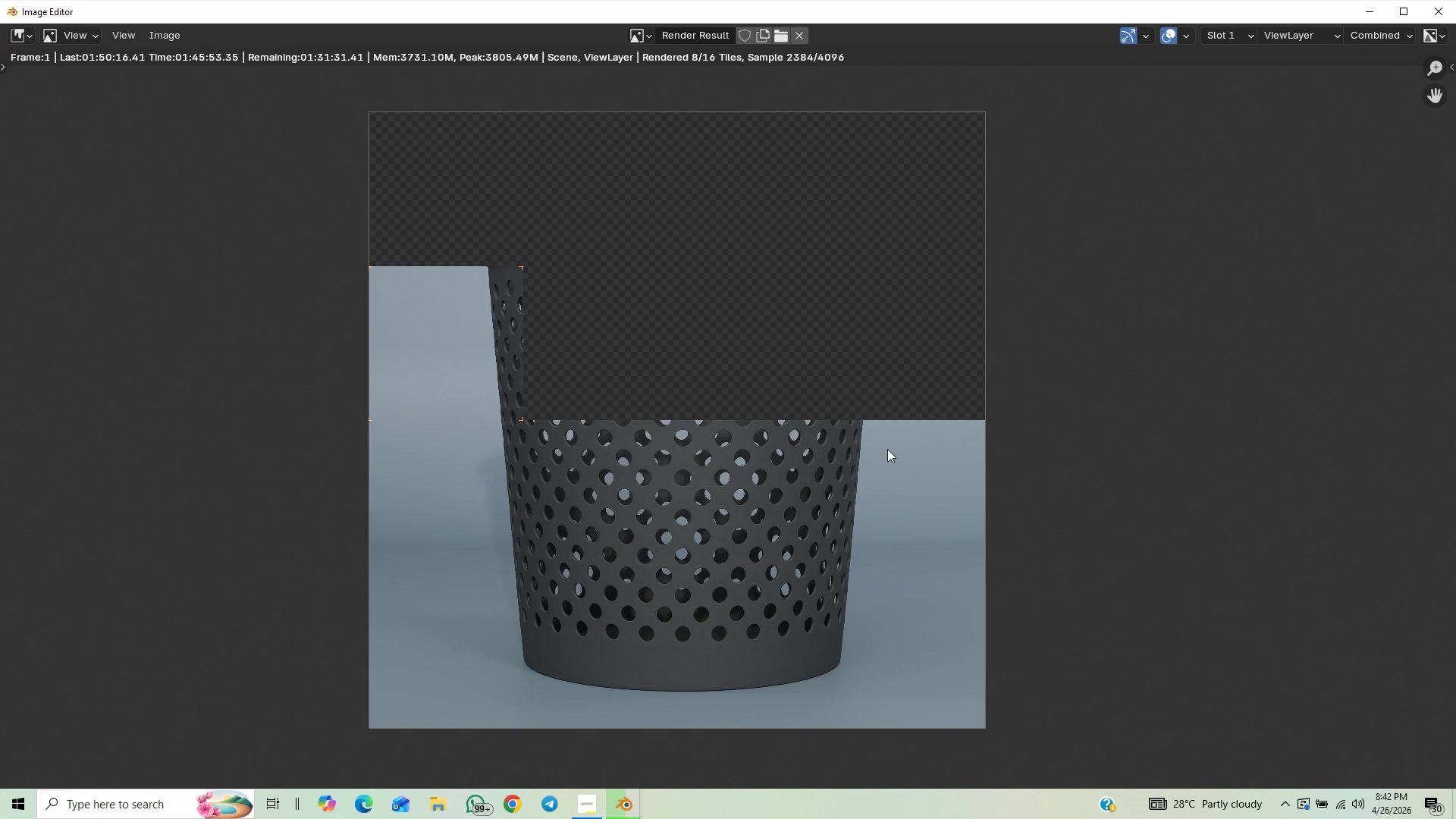 
wait(6.27)
 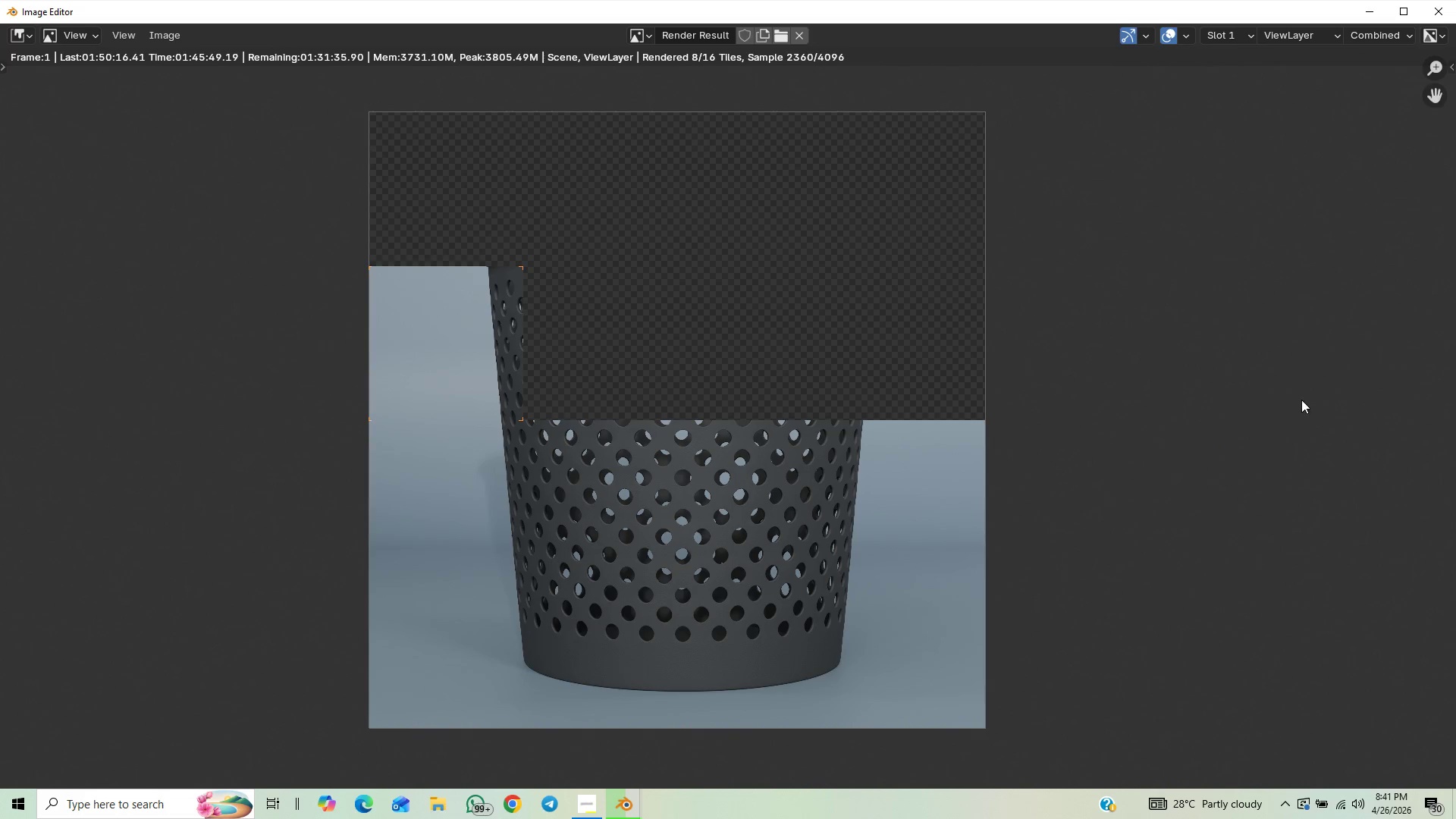 
scroll: coordinate [1006, 416], scroll_direction: down, amount: 1.0
 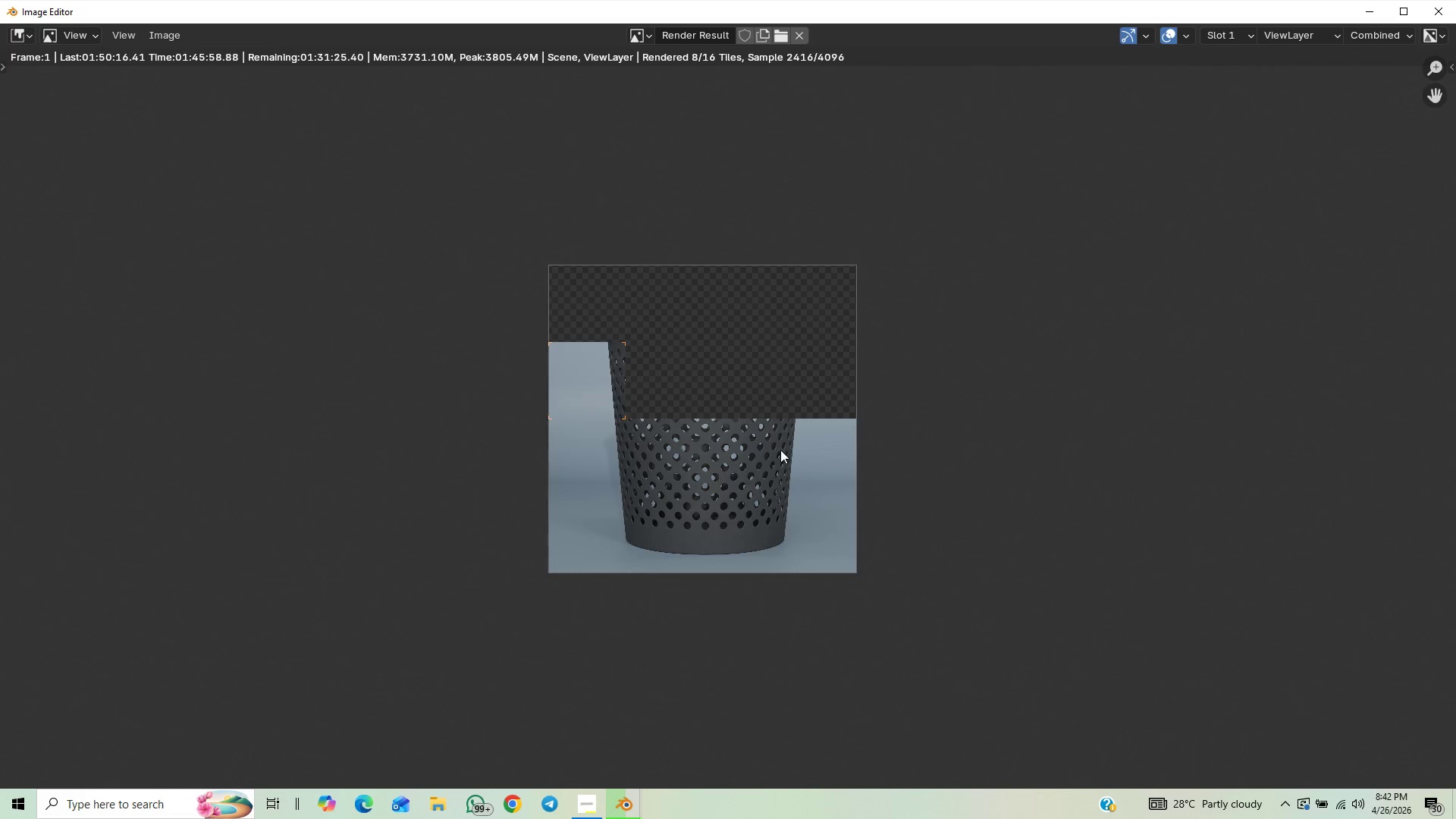 
scroll: coordinate [915, 523], scroll_direction: up, amount: 2.0
 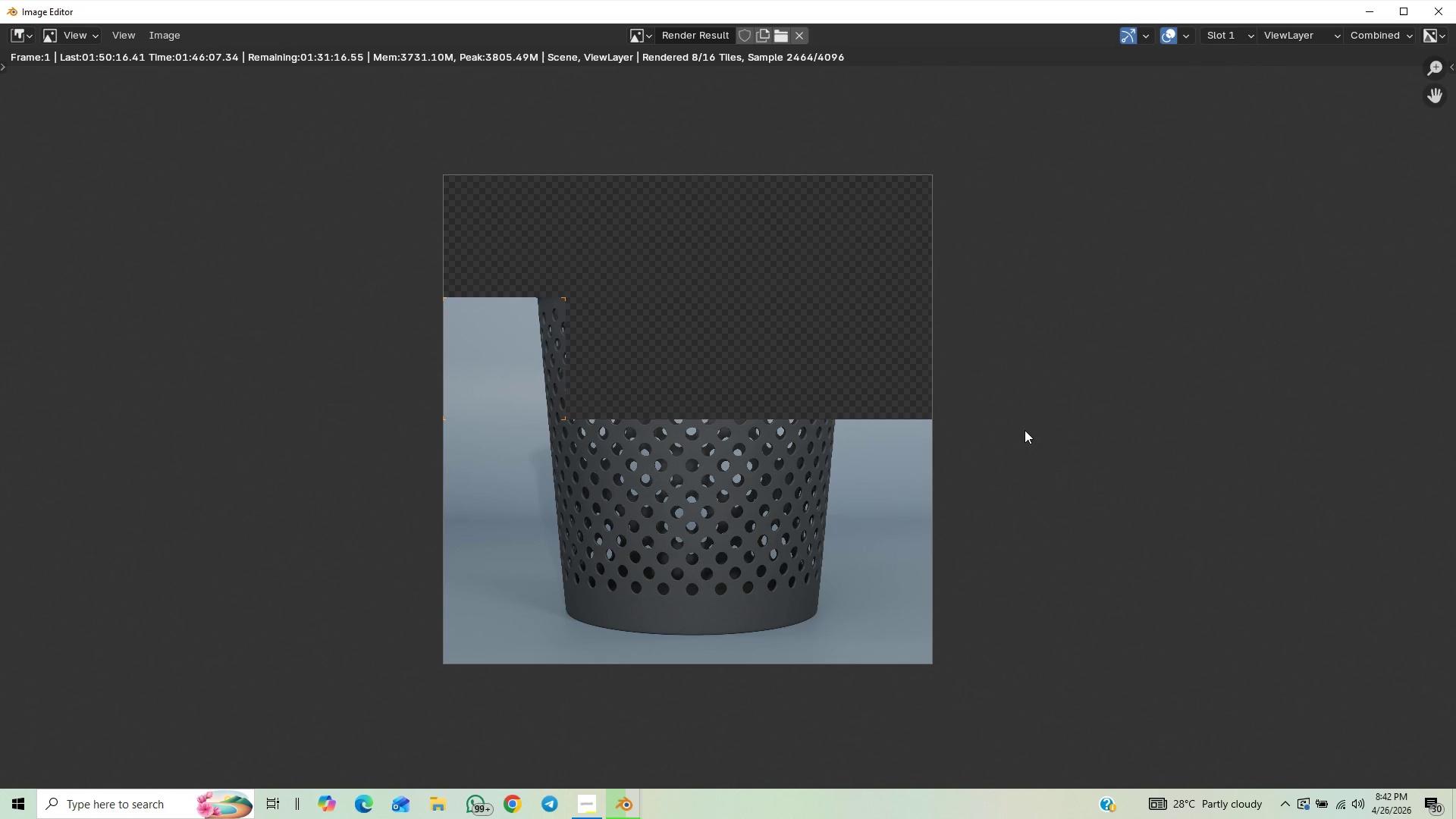 
wait(9.18)
 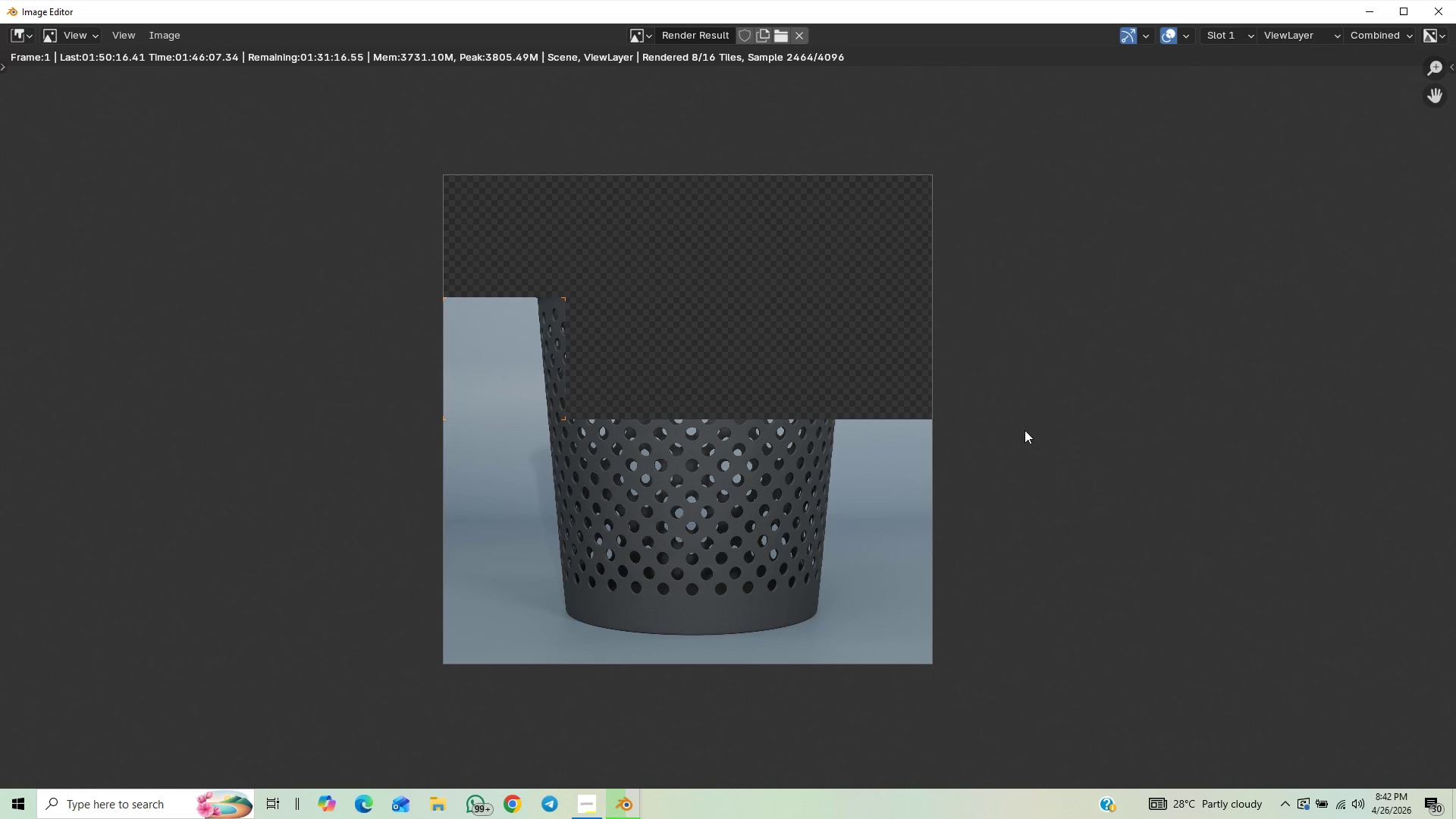 
scroll: coordinate [1009, 475], scroll_direction: none, amount: 0.0
 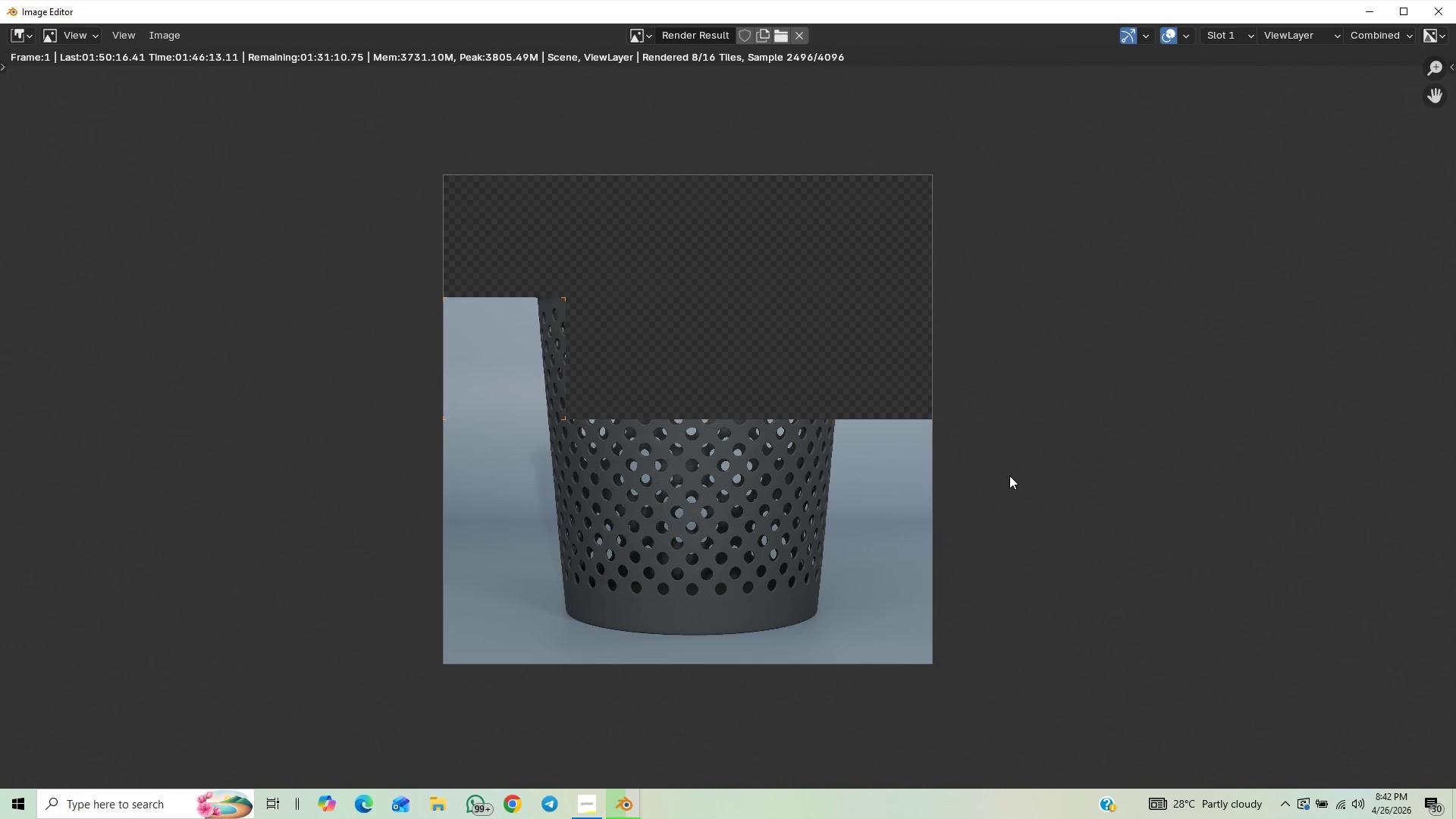 
scroll: coordinate [1009, 475], scroll_direction: up, amount: 1.0
 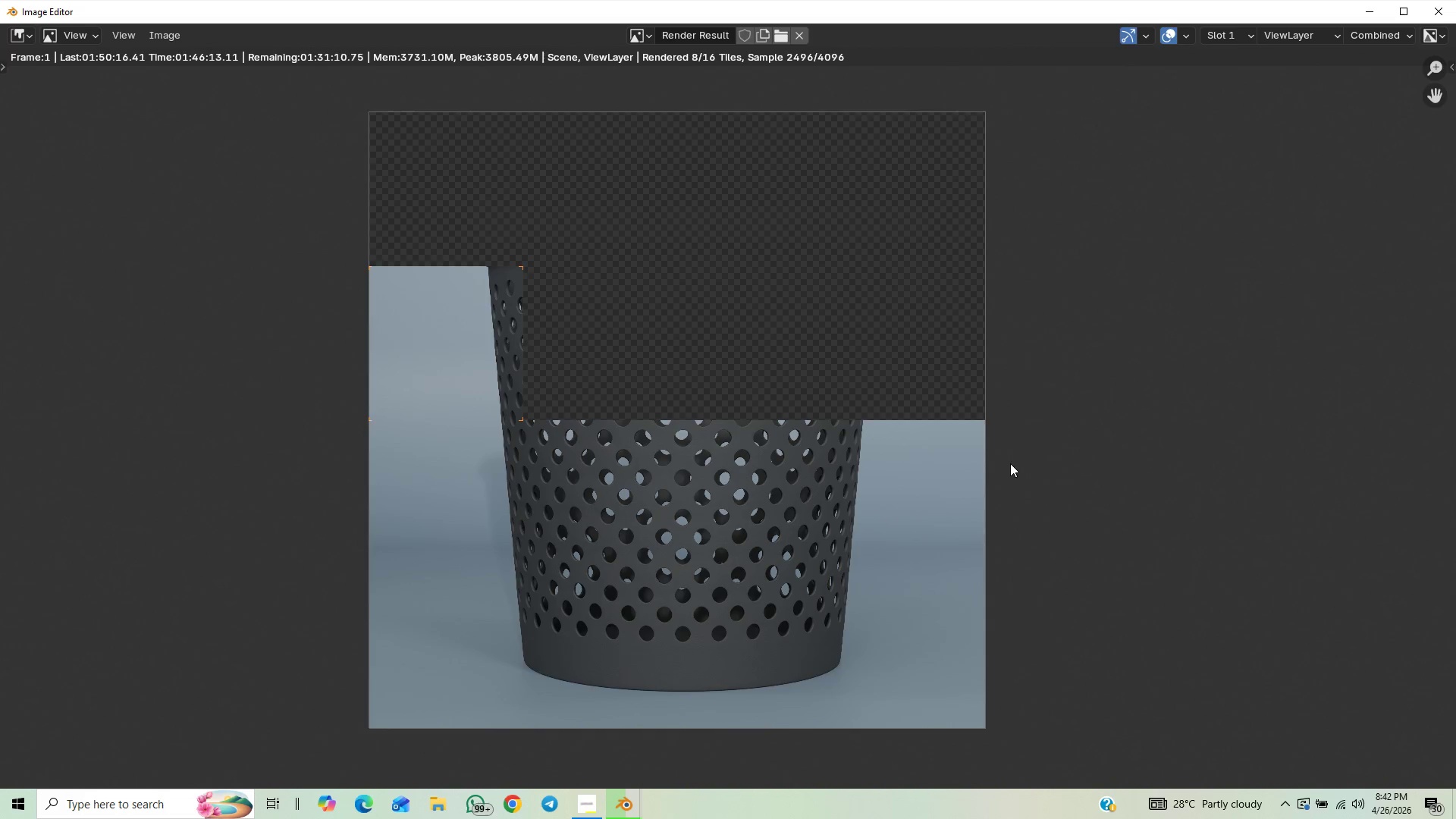 
scroll: coordinate [1010, 463], scroll_direction: down, amount: 1.0
 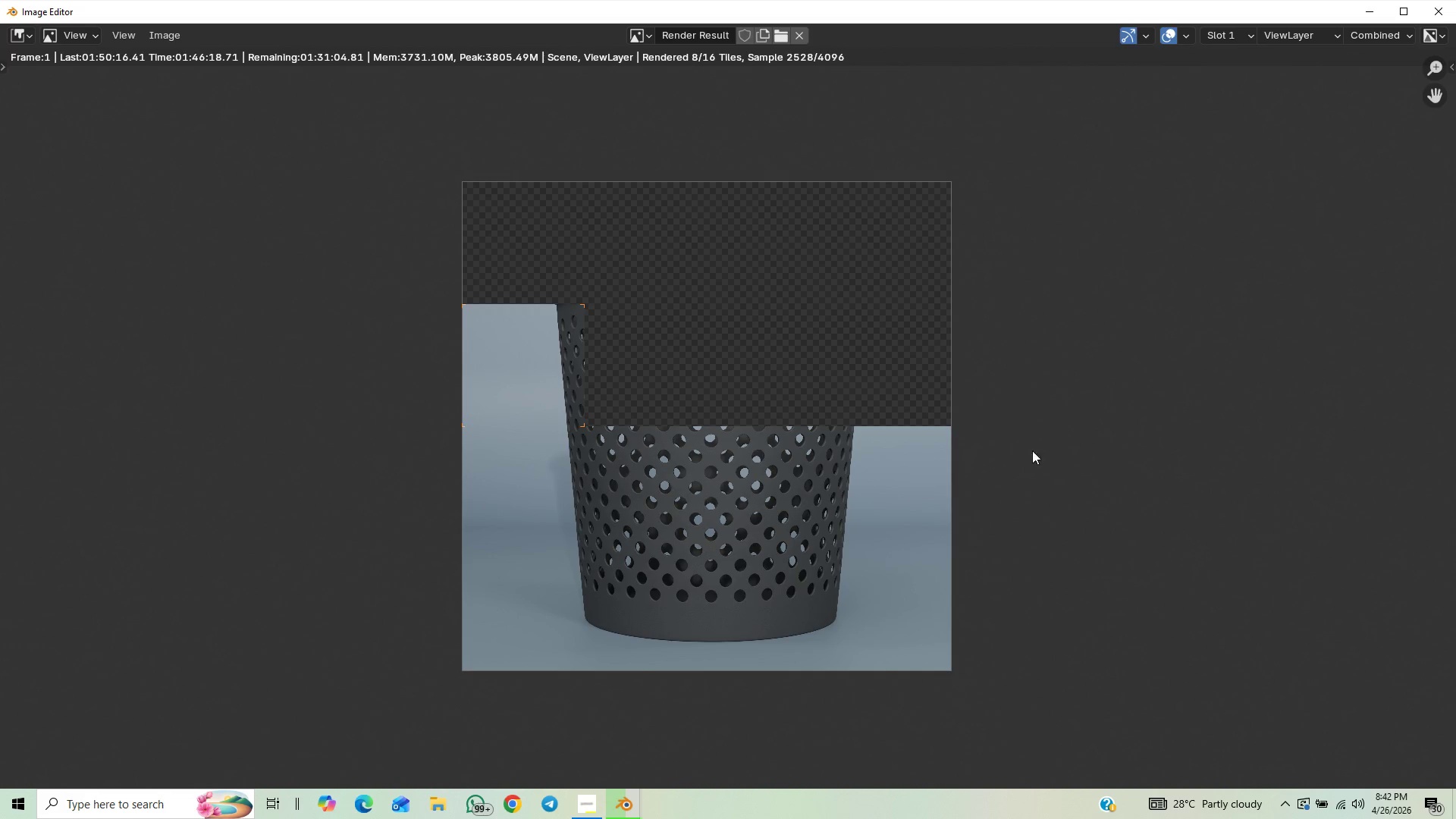 
wait(8.1)
 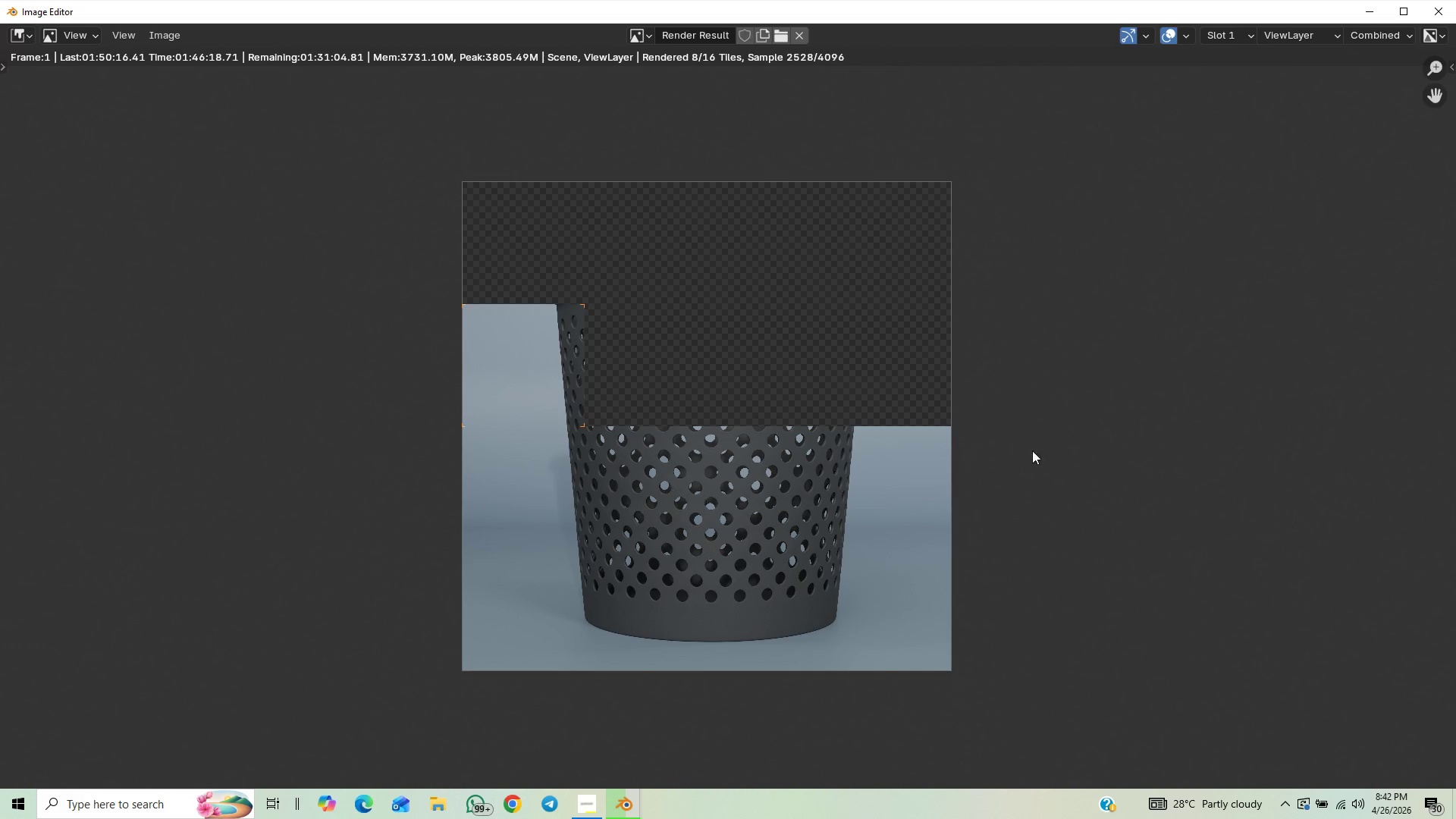 
scroll: coordinate [1018, 392], scroll_direction: up, amount: 1.0
 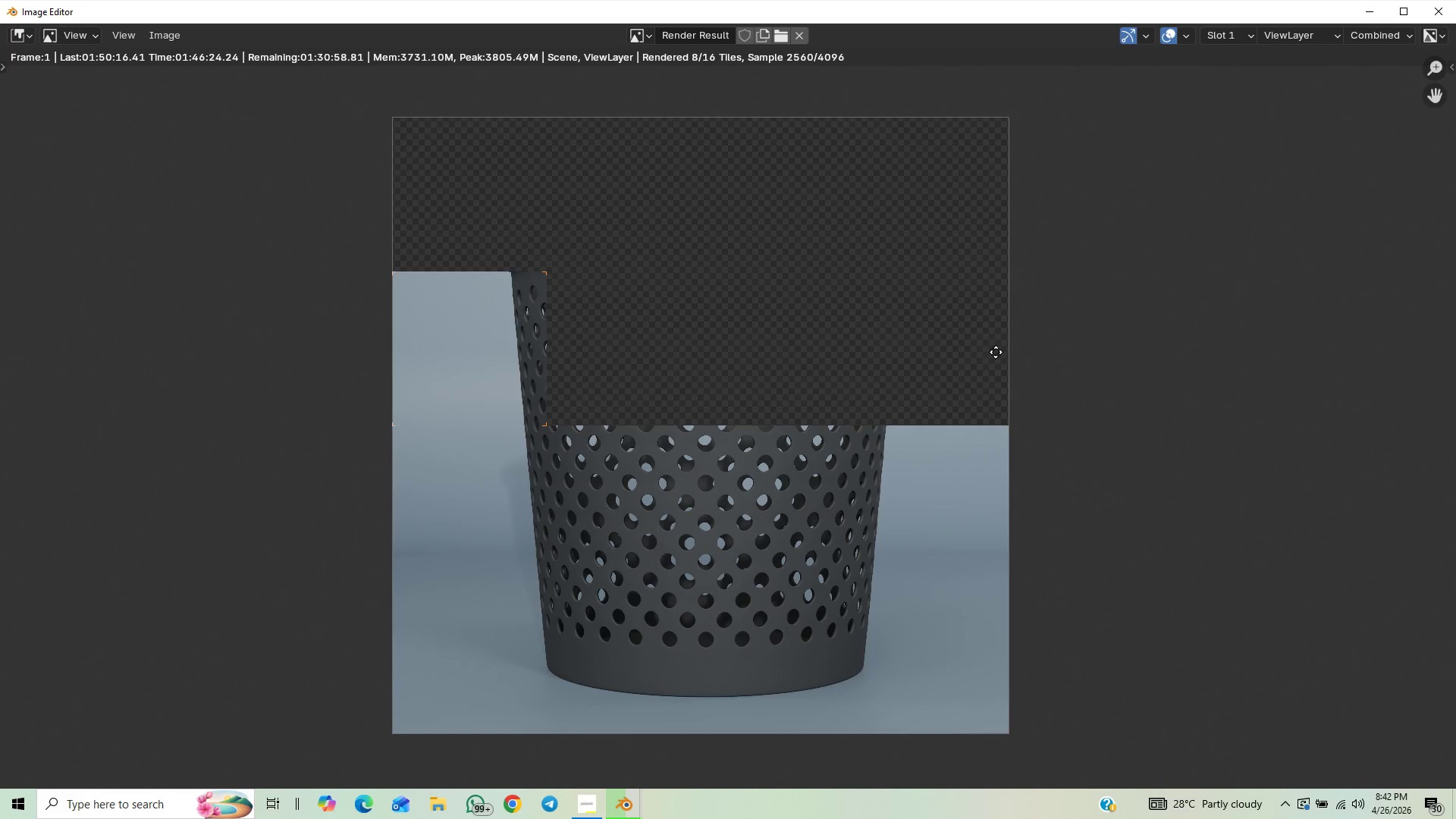 
scroll: coordinate [996, 345], scroll_direction: down, amount: 2.0
 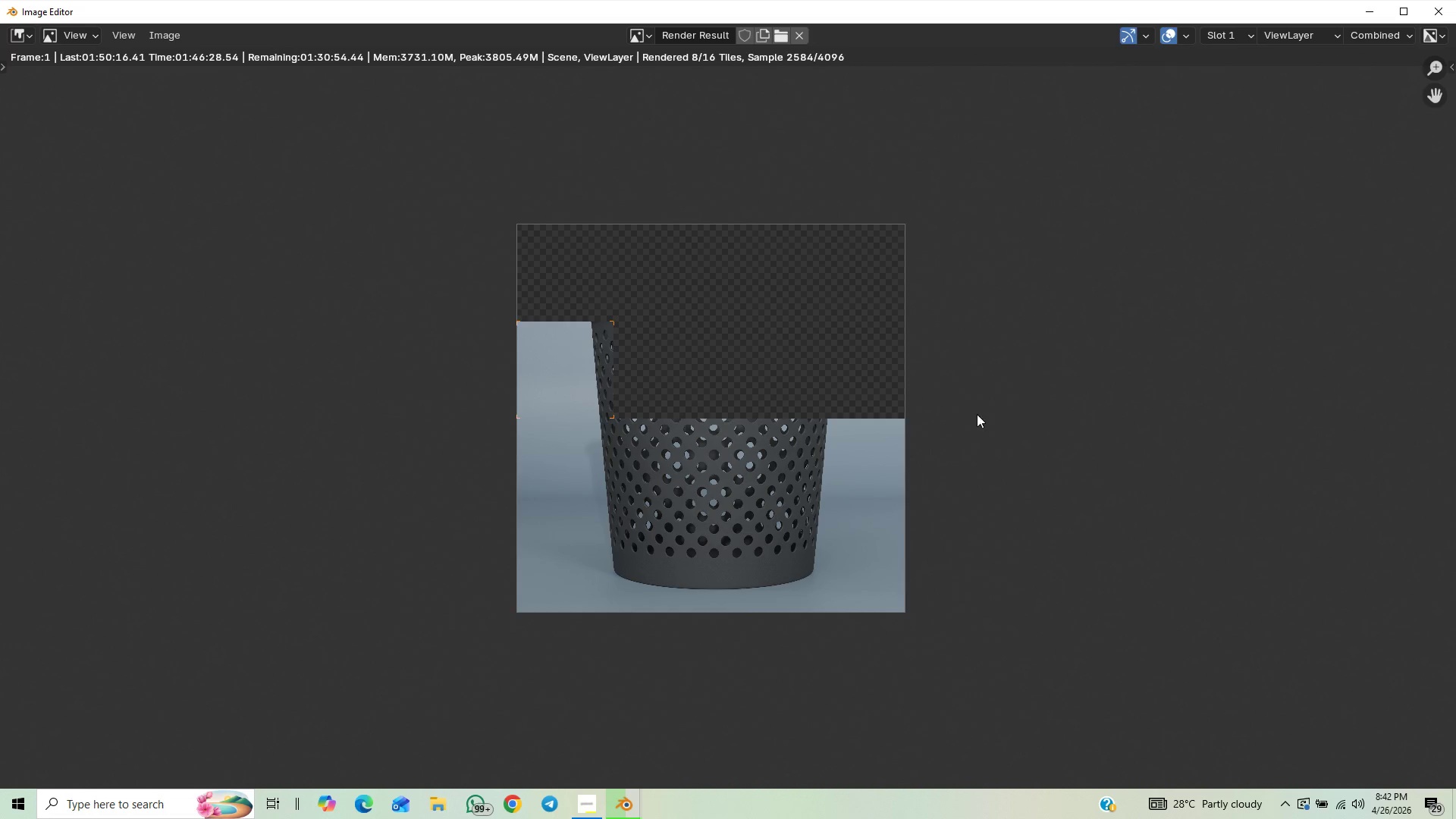 
scroll: coordinate [870, 426], scroll_direction: up, amount: 2.0
 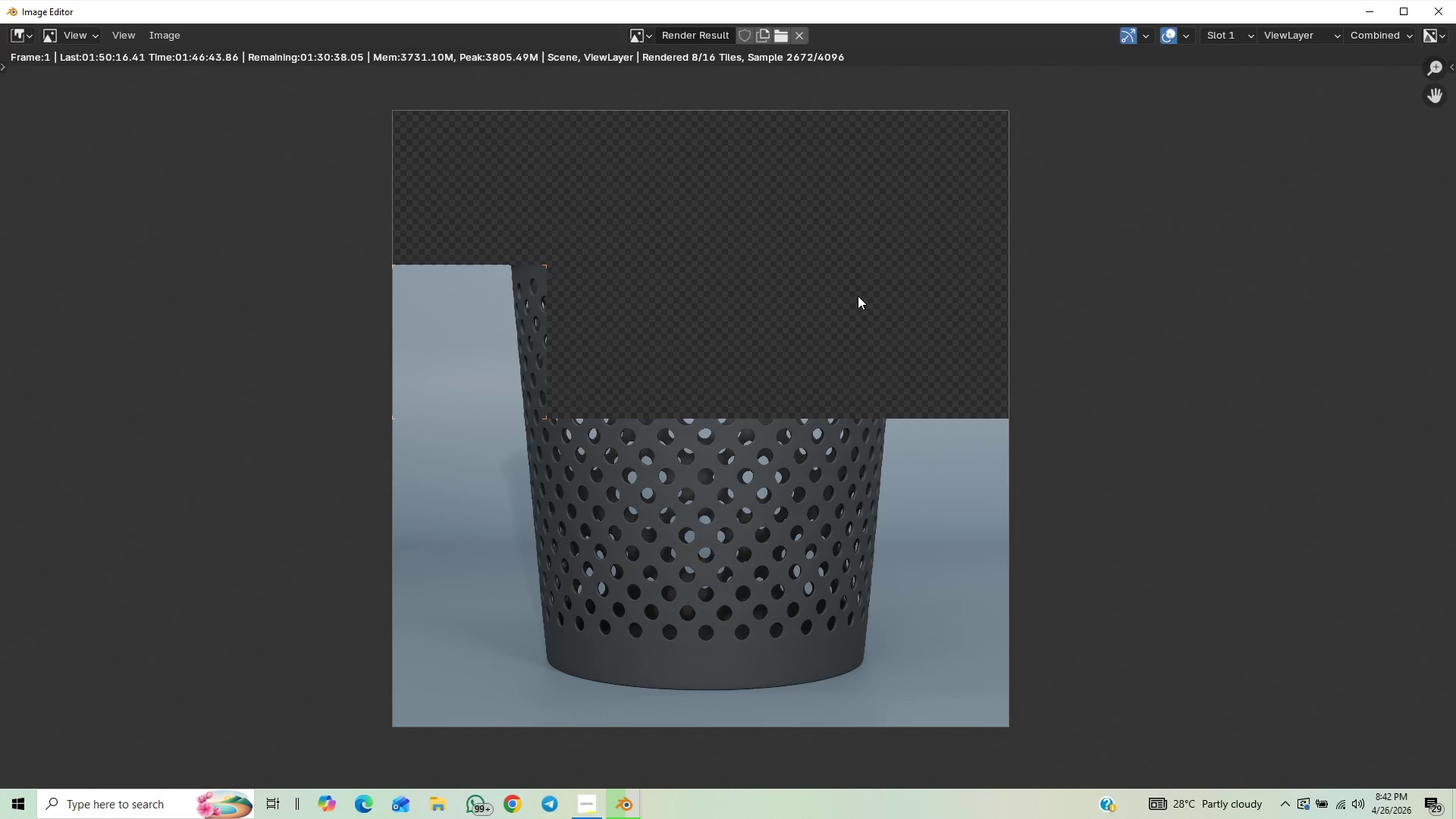 
wait(17.53)
 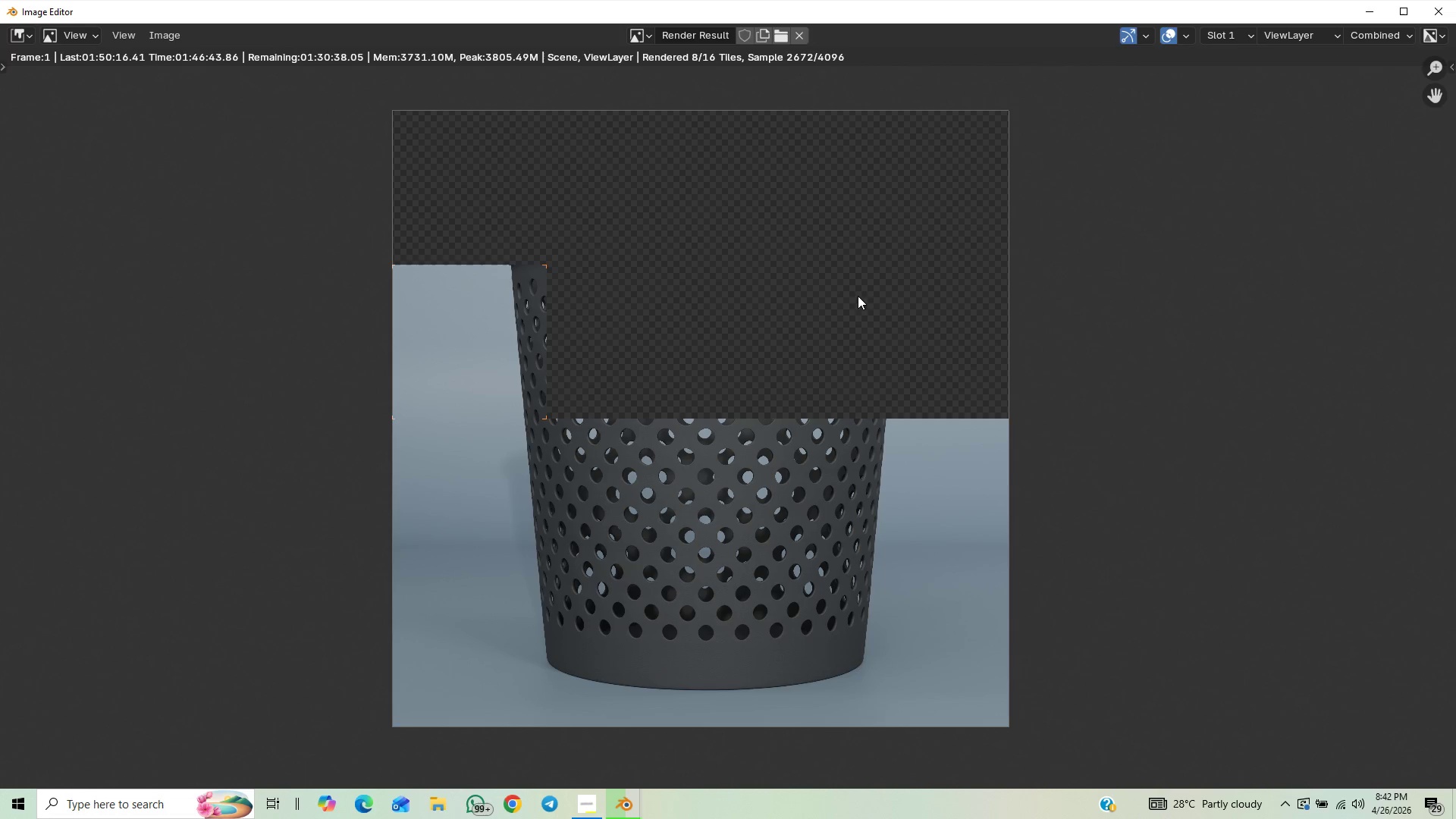 
scroll: coordinate [613, 495], scroll_direction: down, amount: 2.0
 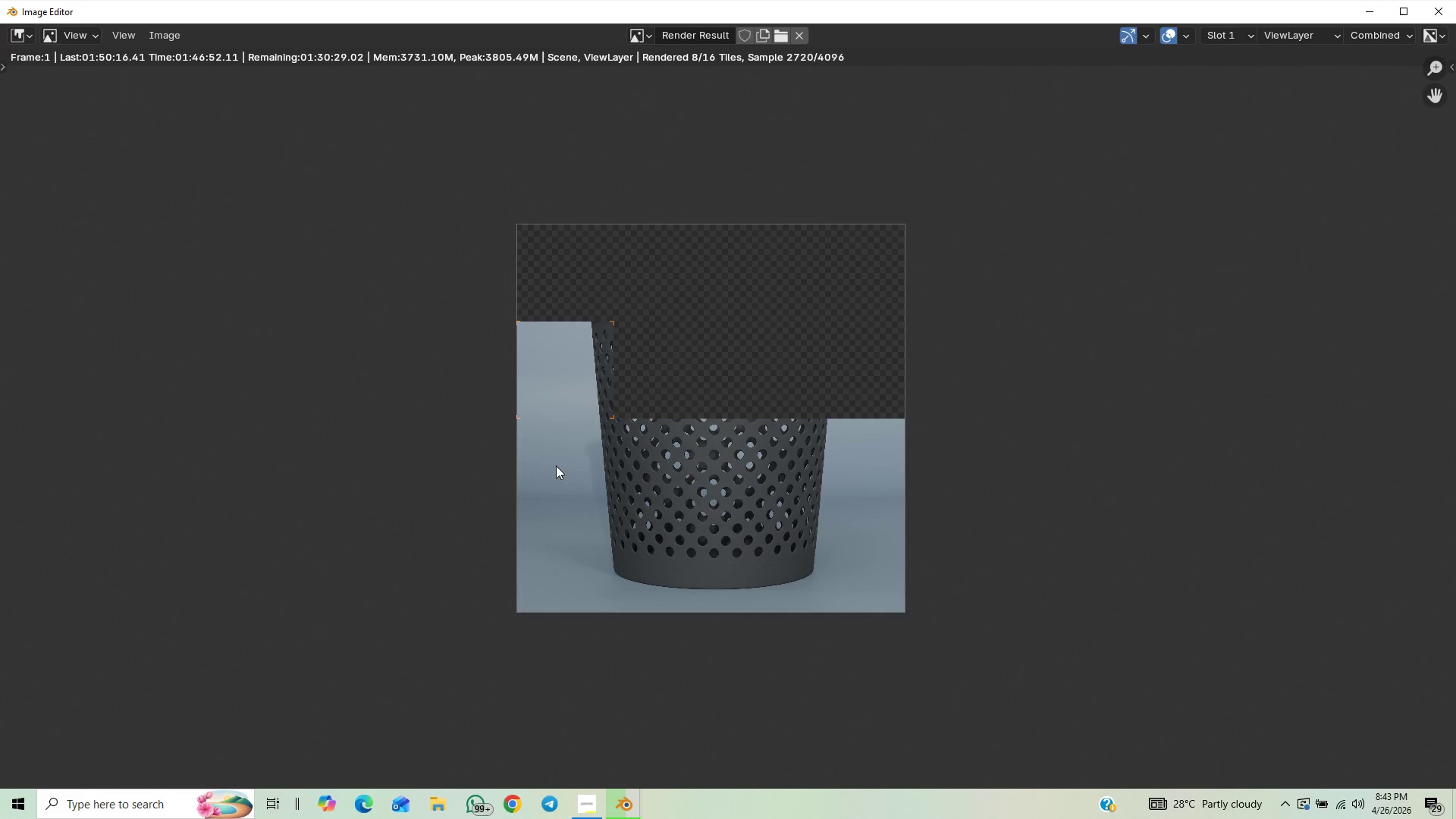 
wait(5.88)
 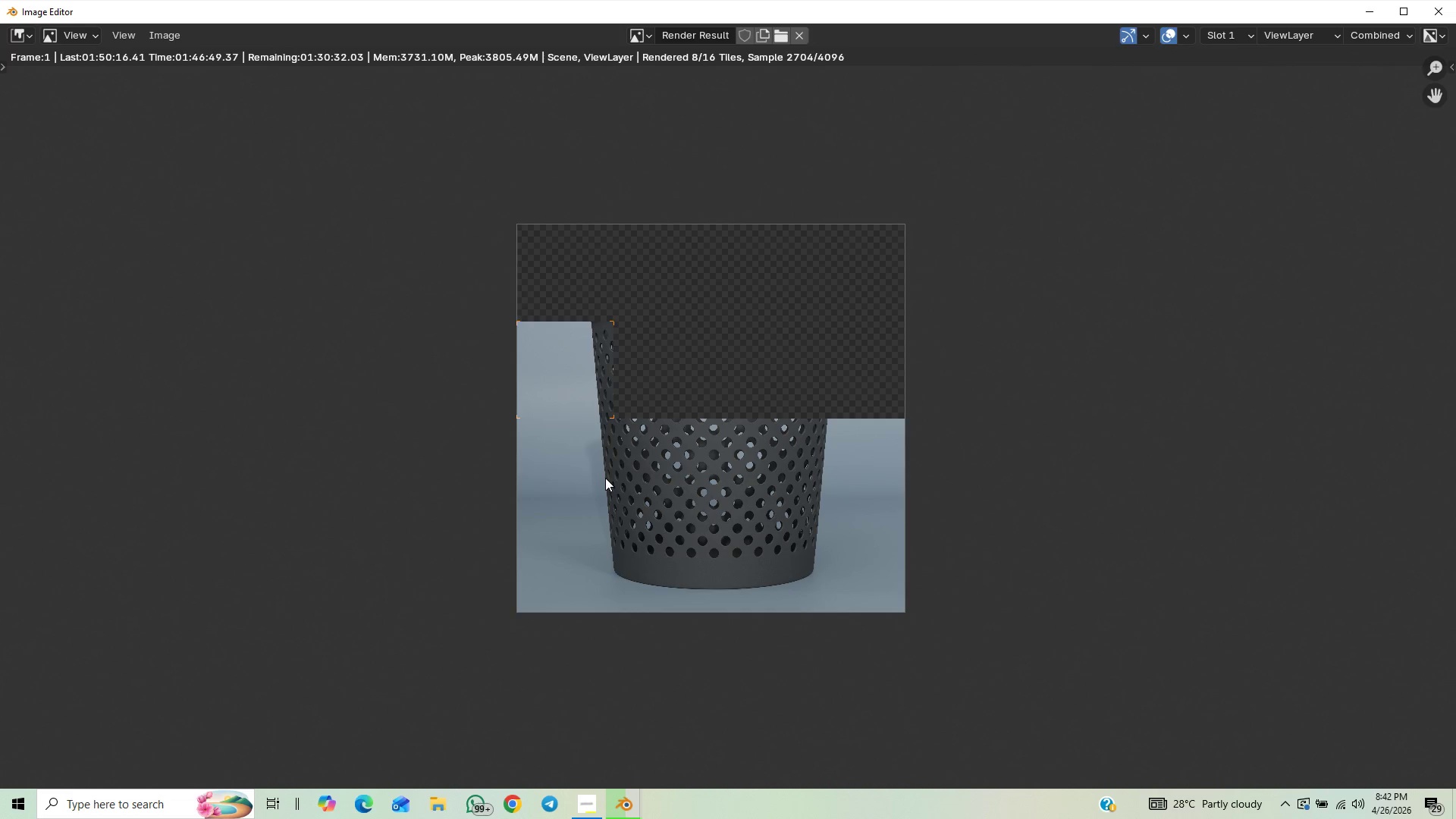 
scroll: coordinate [637, 452], scroll_direction: down, amount: 2.0
 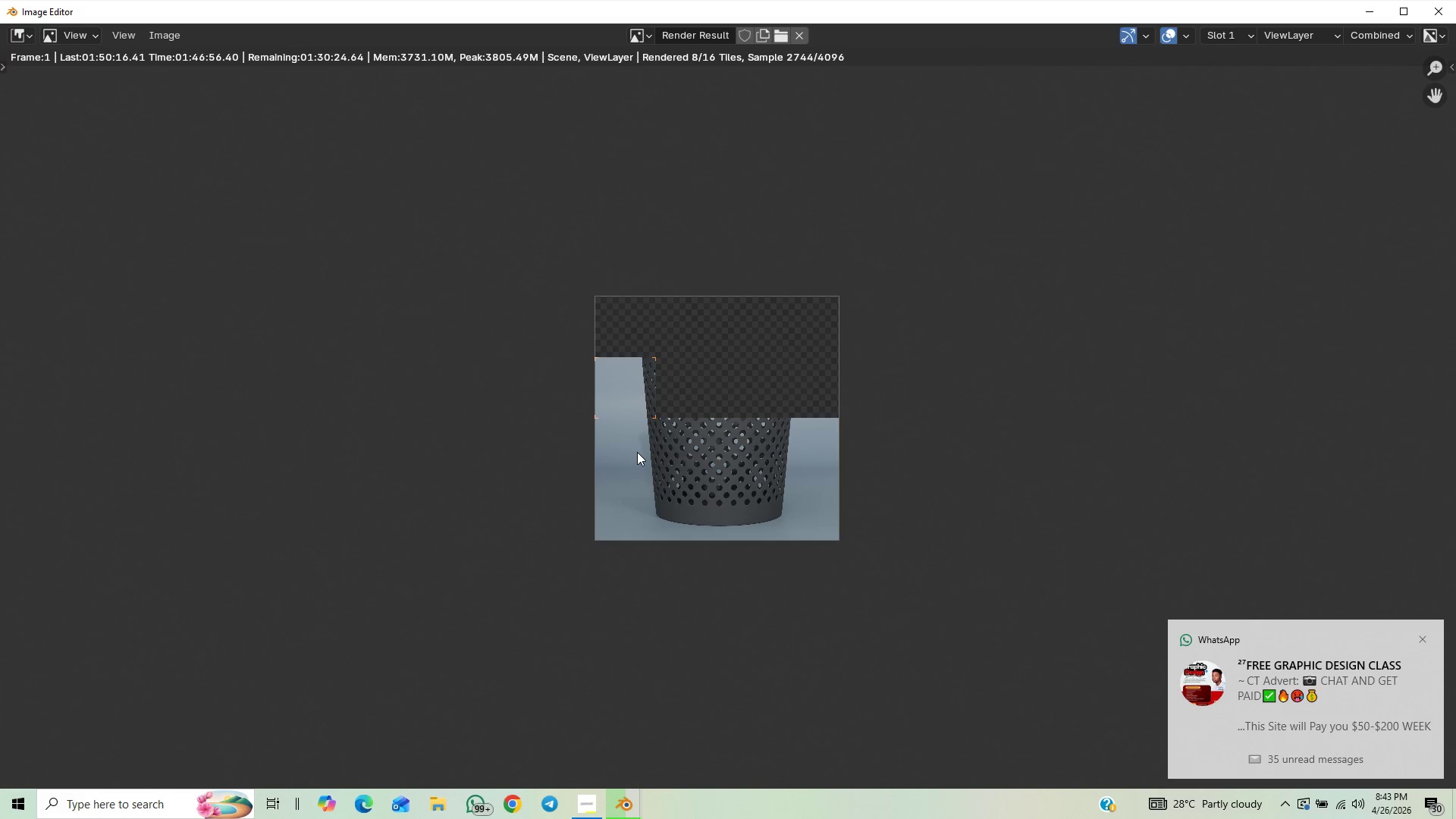 
scroll: coordinate [637, 452], scroll_direction: up, amount: 3.0
 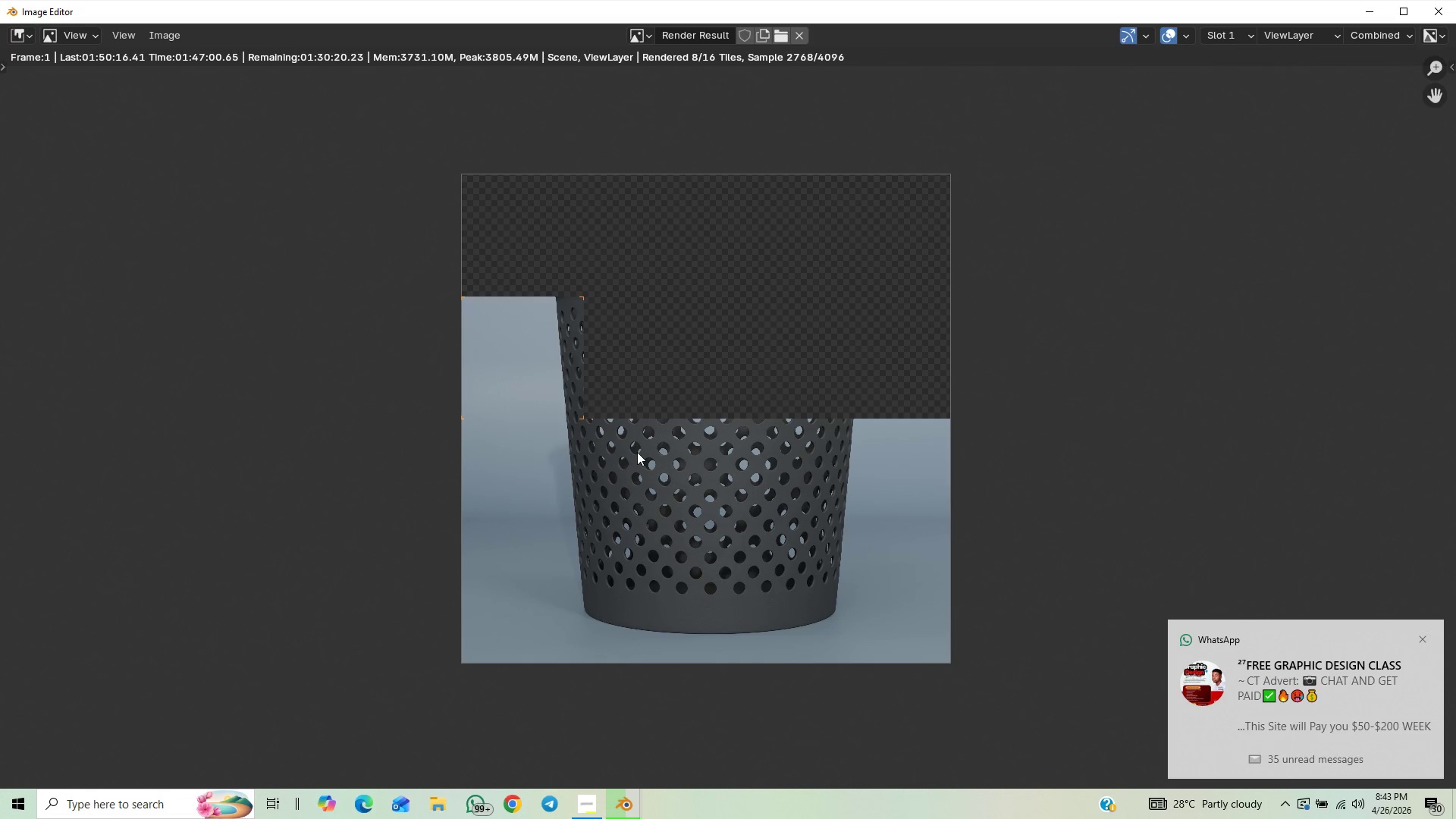 
scroll: coordinate [637, 452], scroll_direction: down, amount: 3.0
 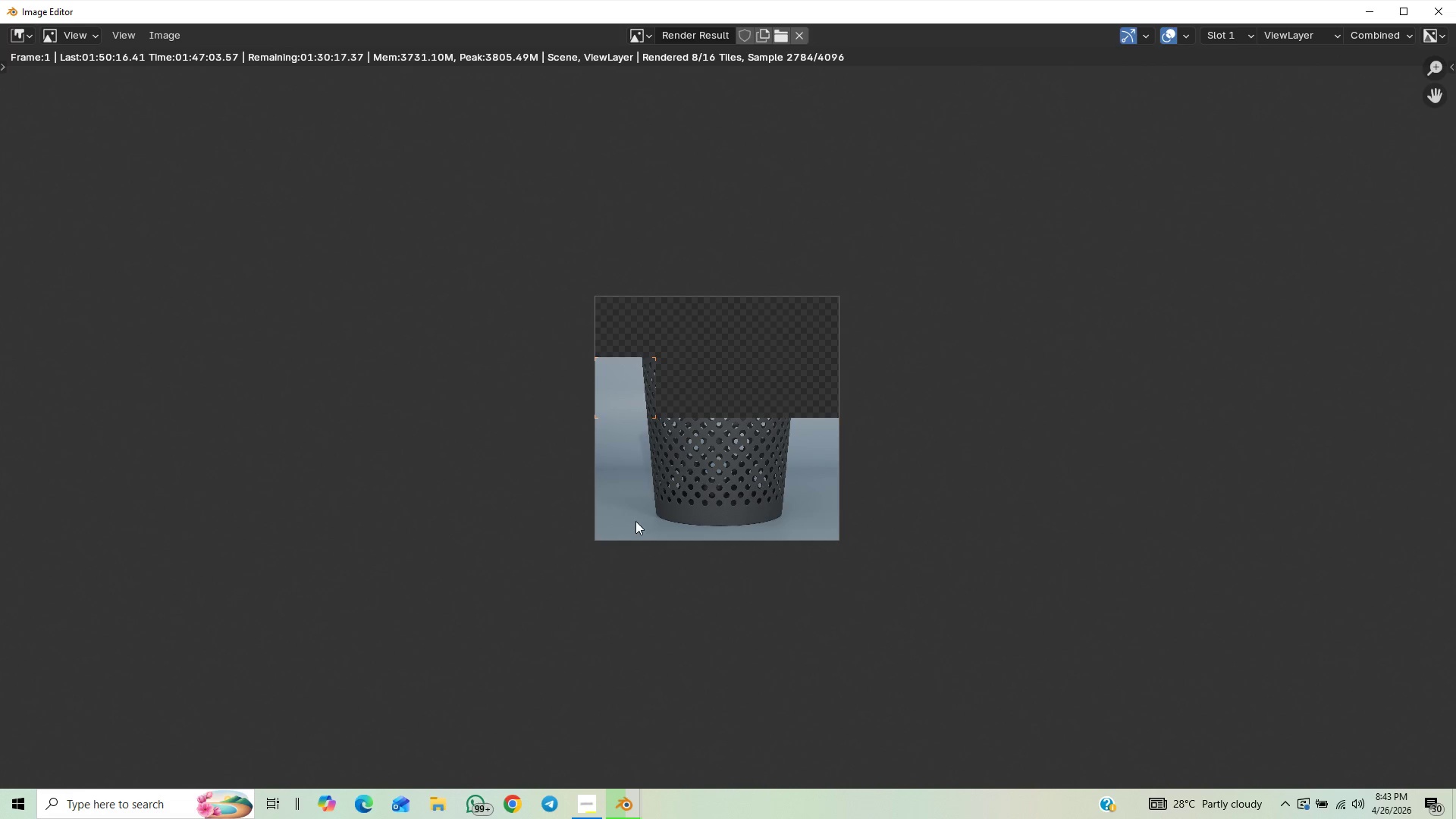 
scroll: coordinate [824, 565], scroll_direction: up, amount: 8.0
 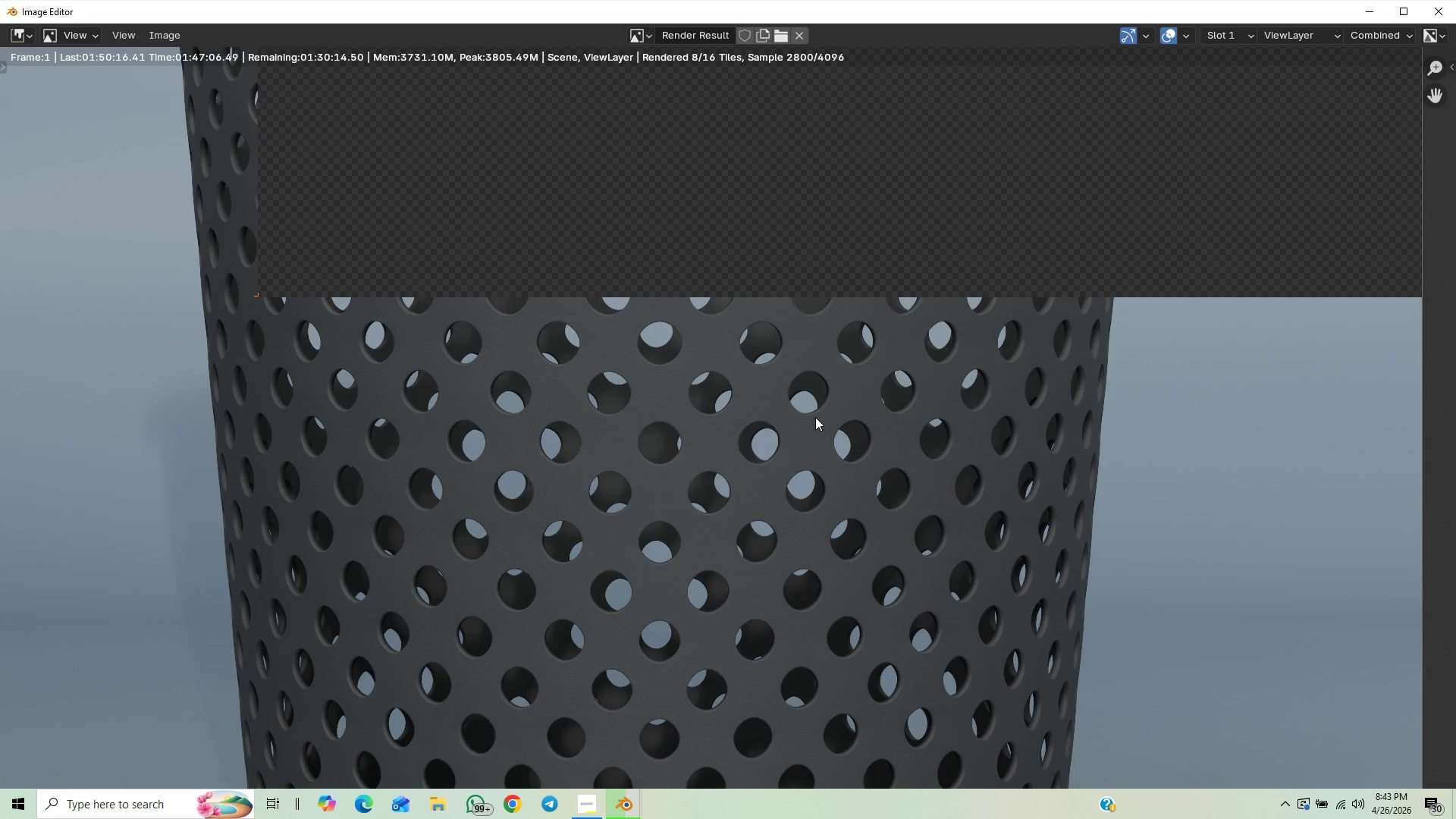 
scroll: coordinate [801, 452], scroll_direction: down, amount: 7.0
 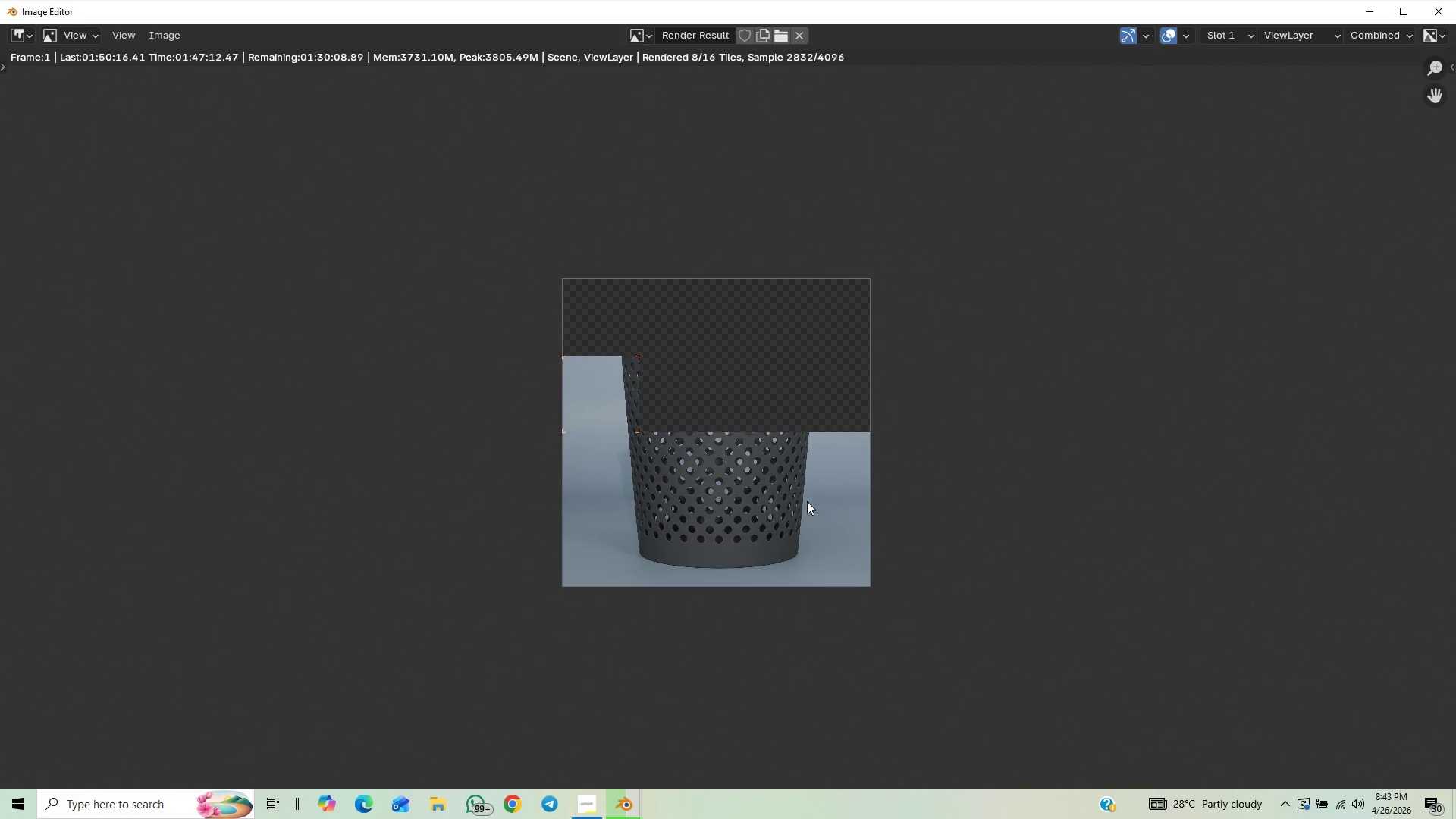 
scroll: coordinate [823, 512], scroll_direction: up, amount: 4.0
 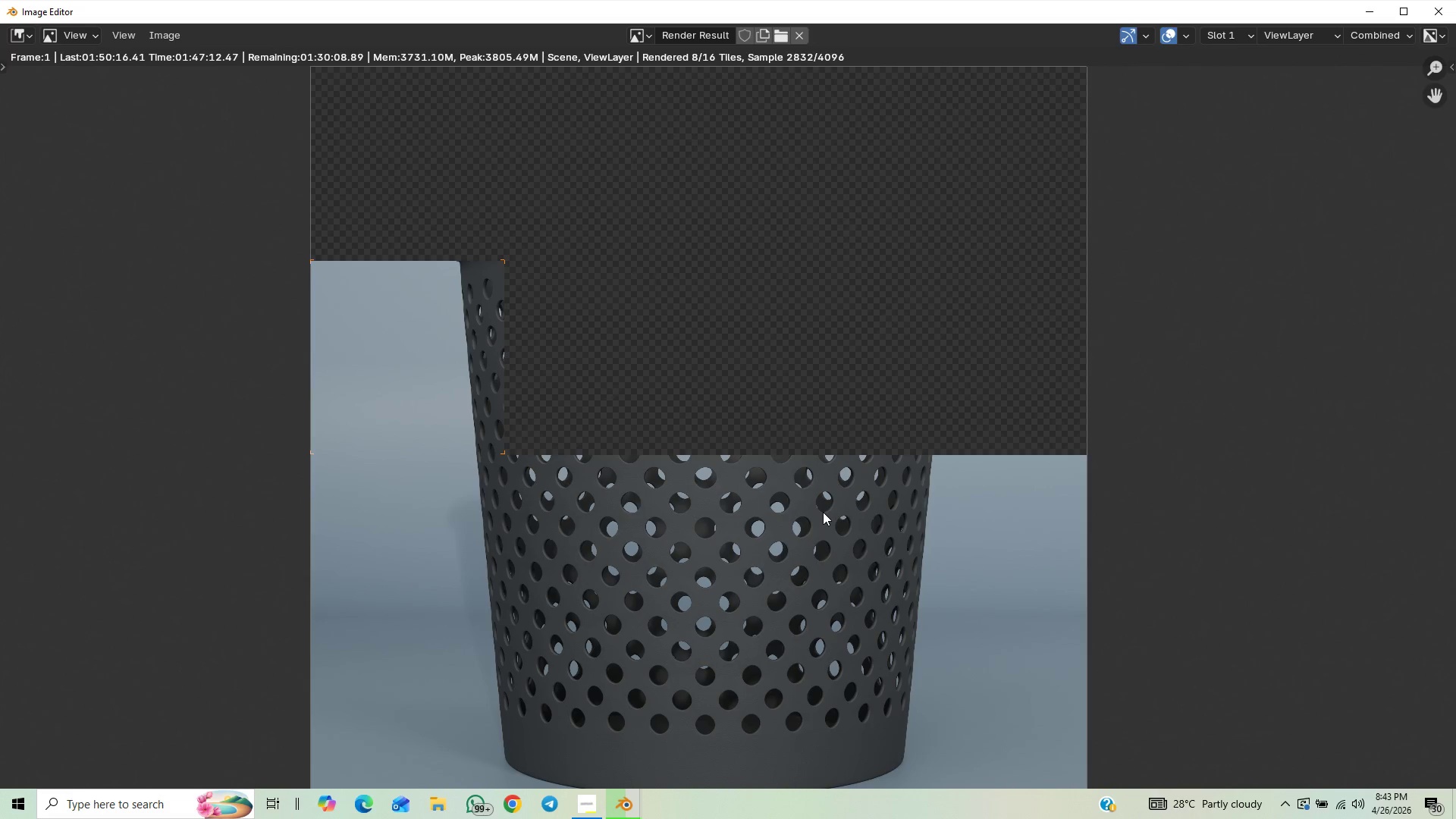 
scroll: coordinate [823, 512], scroll_direction: down, amount: 2.0